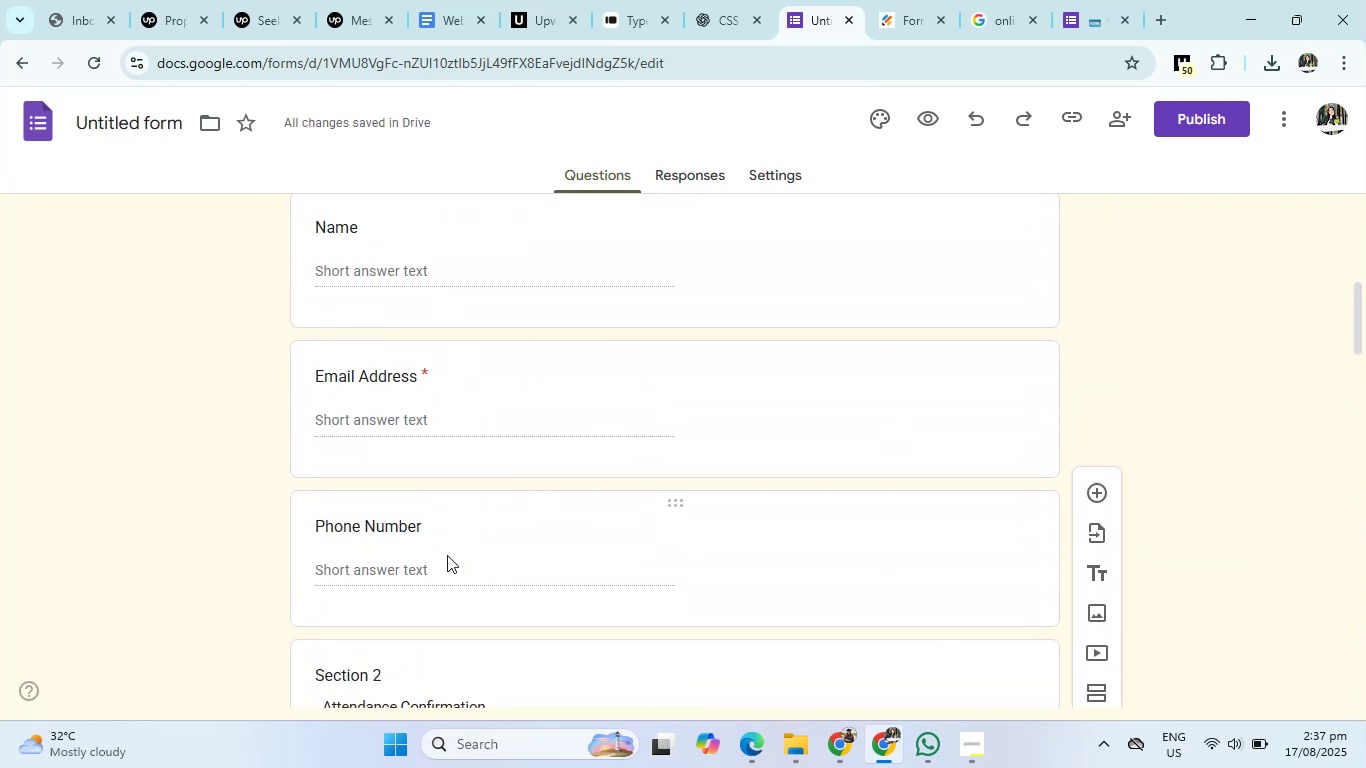 
left_click_drag(start_coordinate=[390, 345], to_coordinate=[259, 357])
 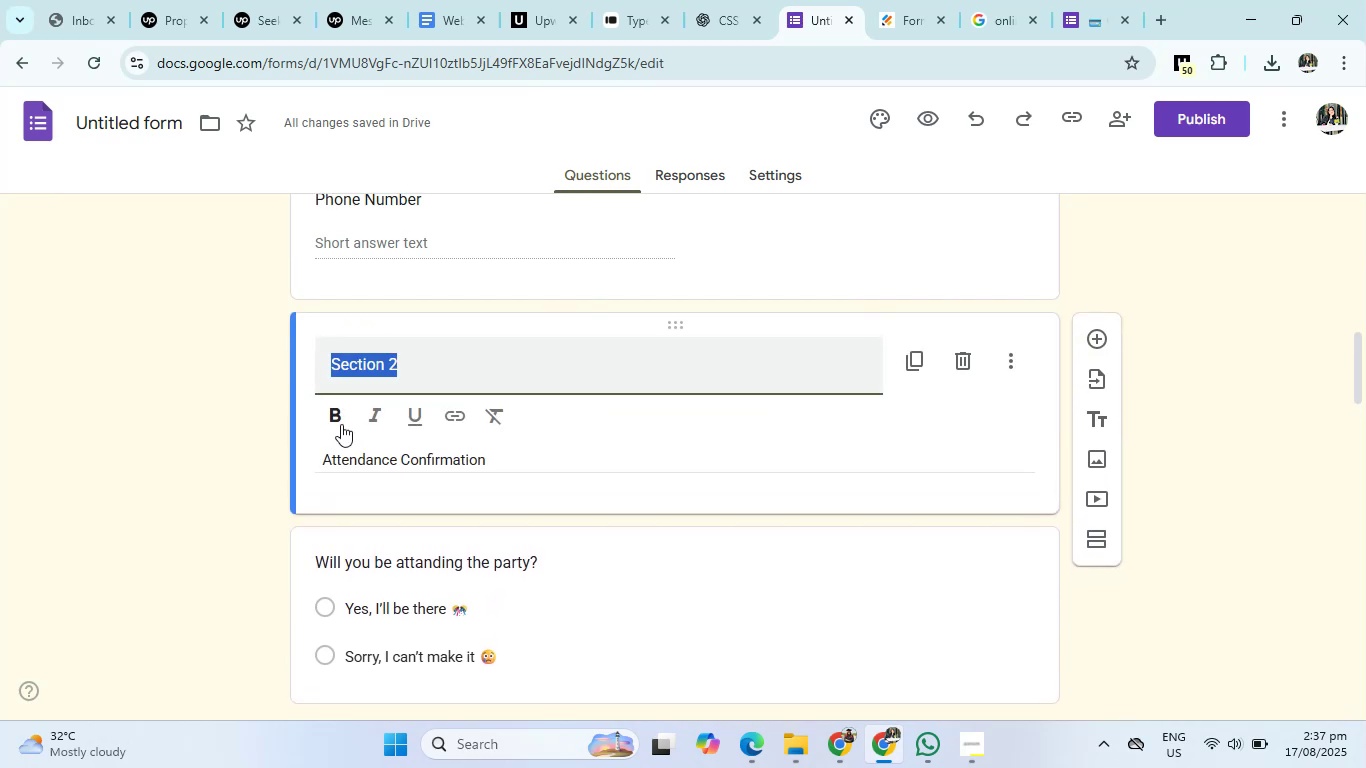 
left_click([337, 417])
 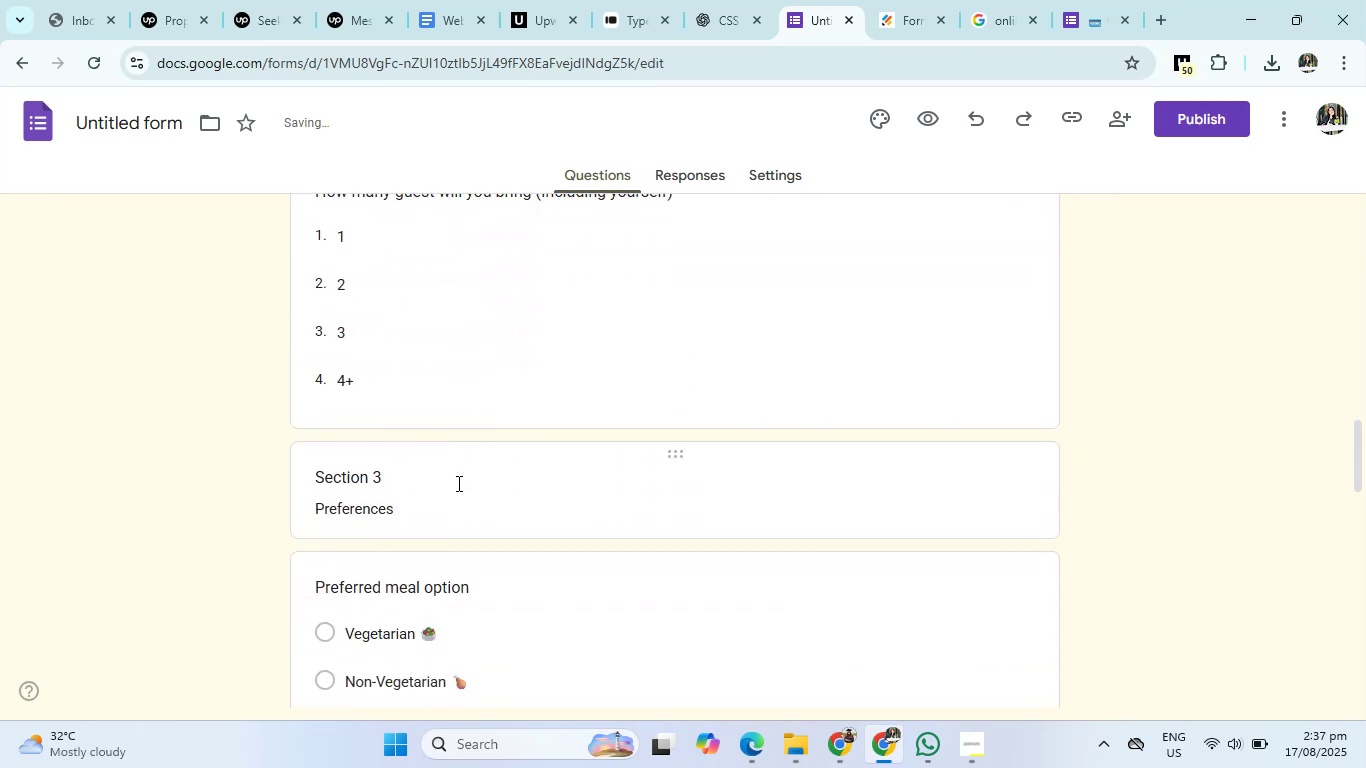 
left_click_drag(start_coordinate=[399, 478], to_coordinate=[291, 491])
 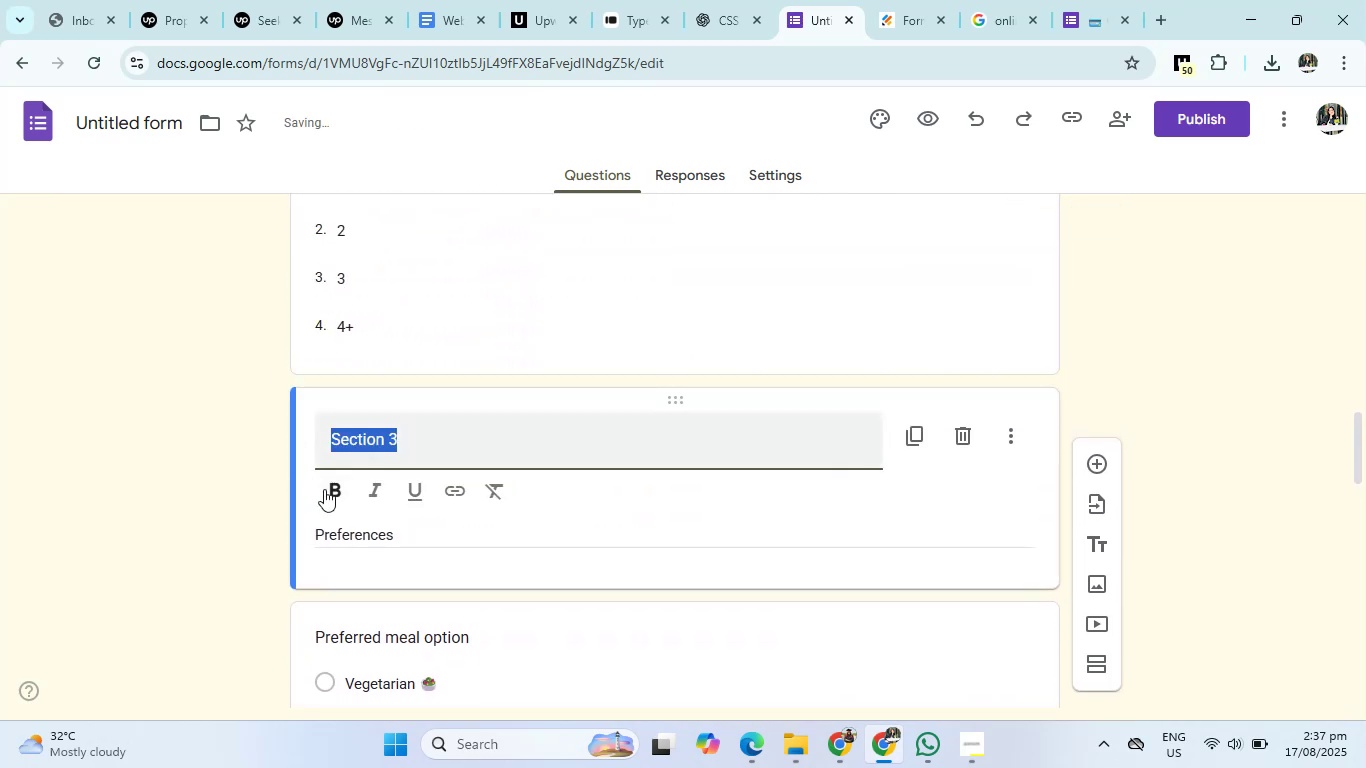 
left_click([324, 489])
 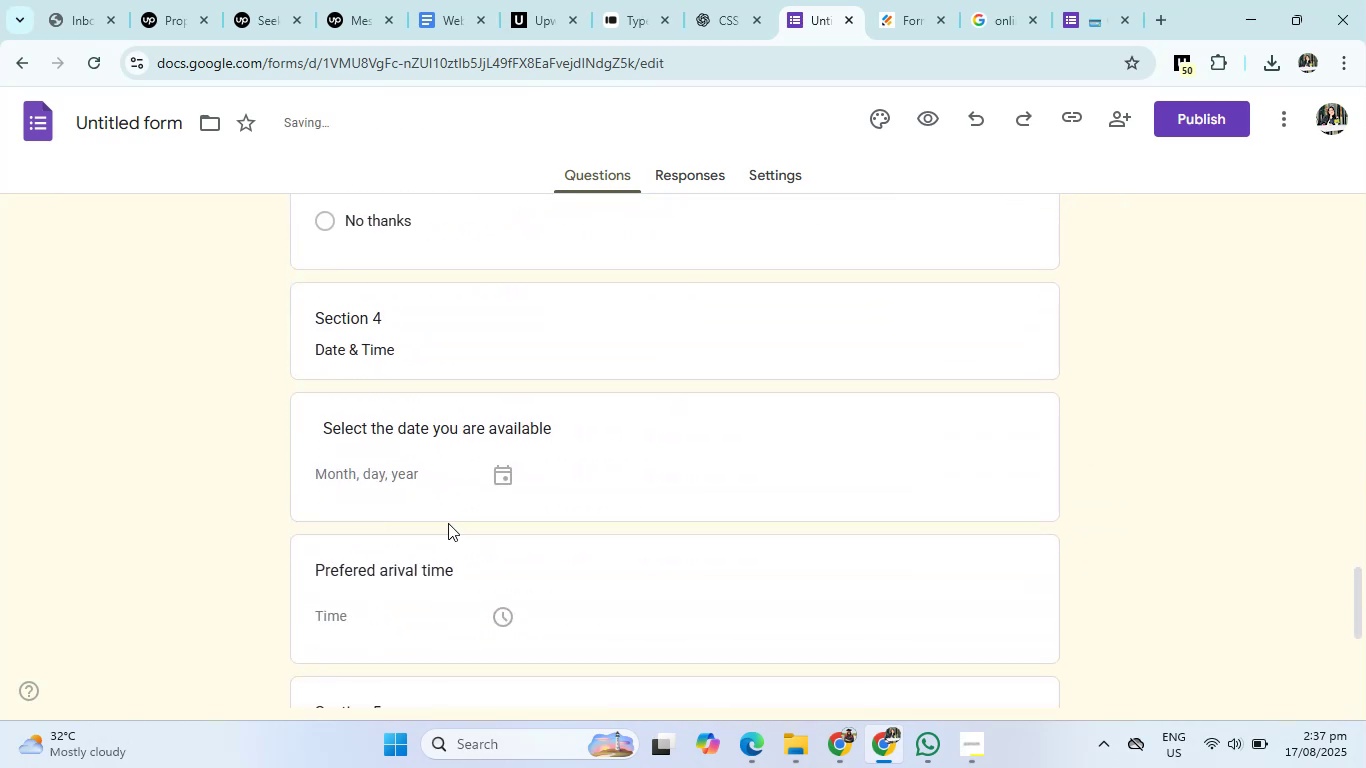 
left_click_drag(start_coordinate=[389, 316], to_coordinate=[315, 332])
 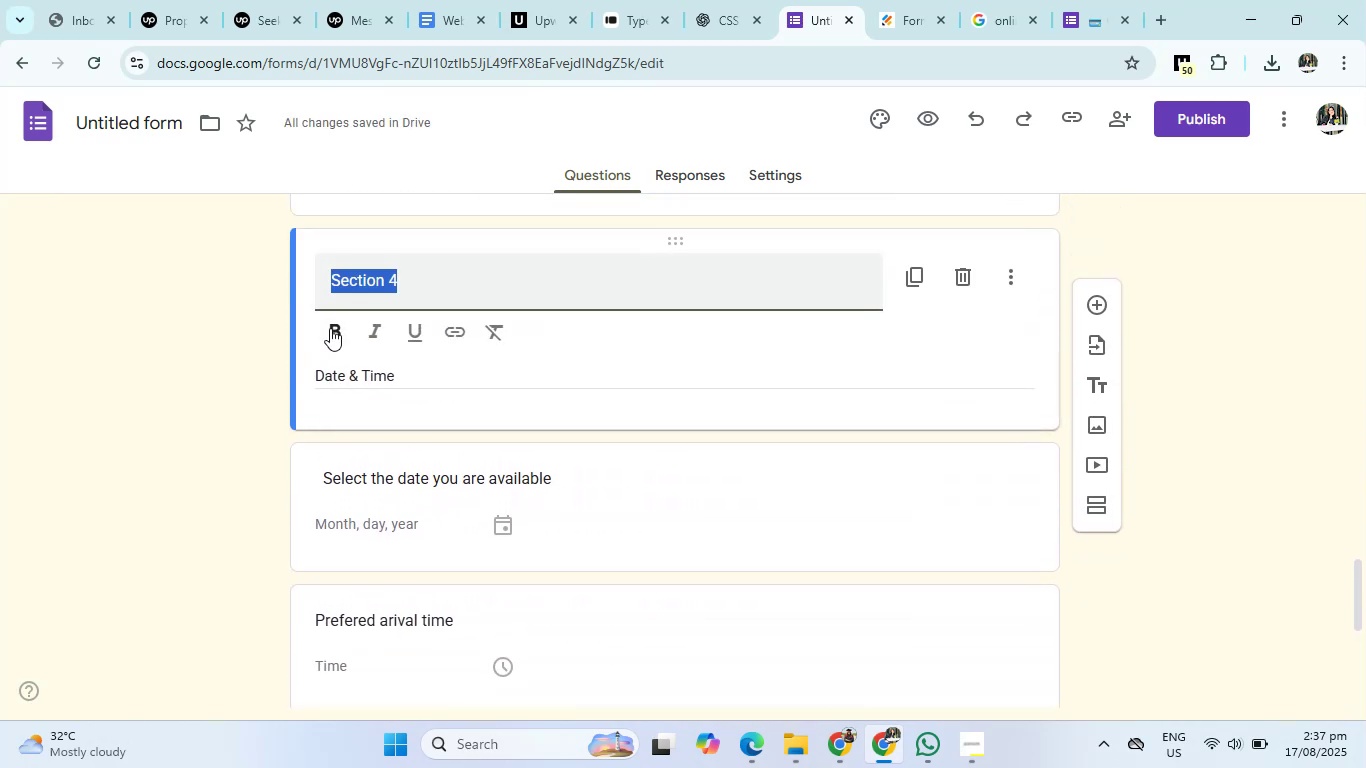 
left_click([330, 328])
 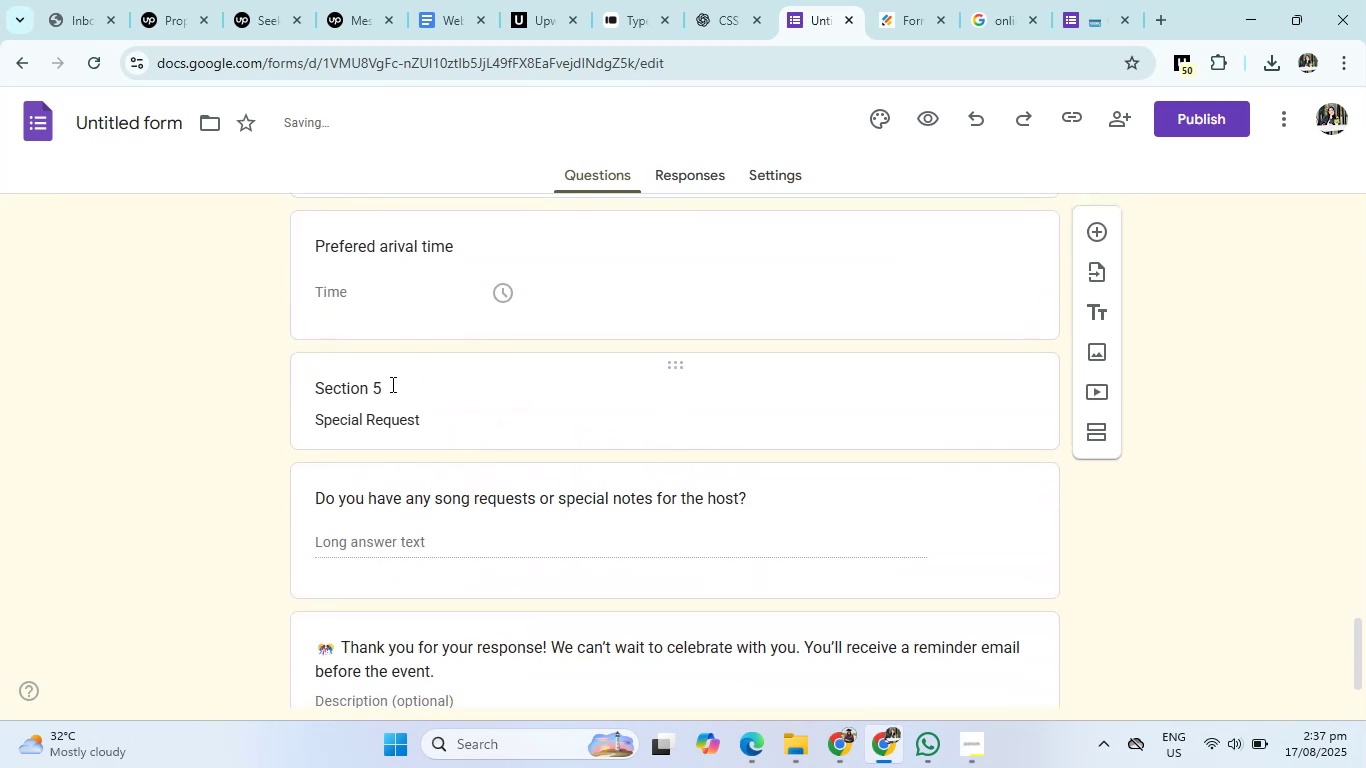 
left_click([390, 383])
 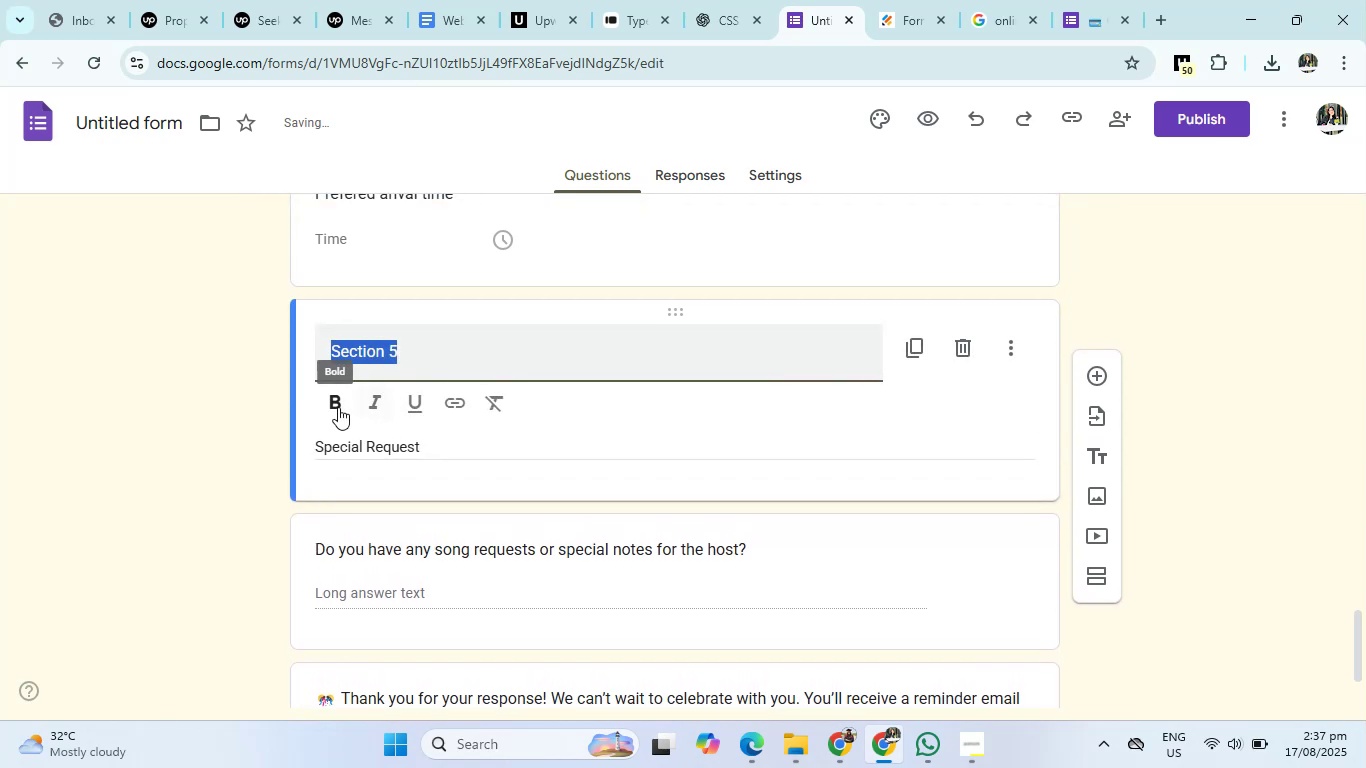 
left_click([336, 407])
 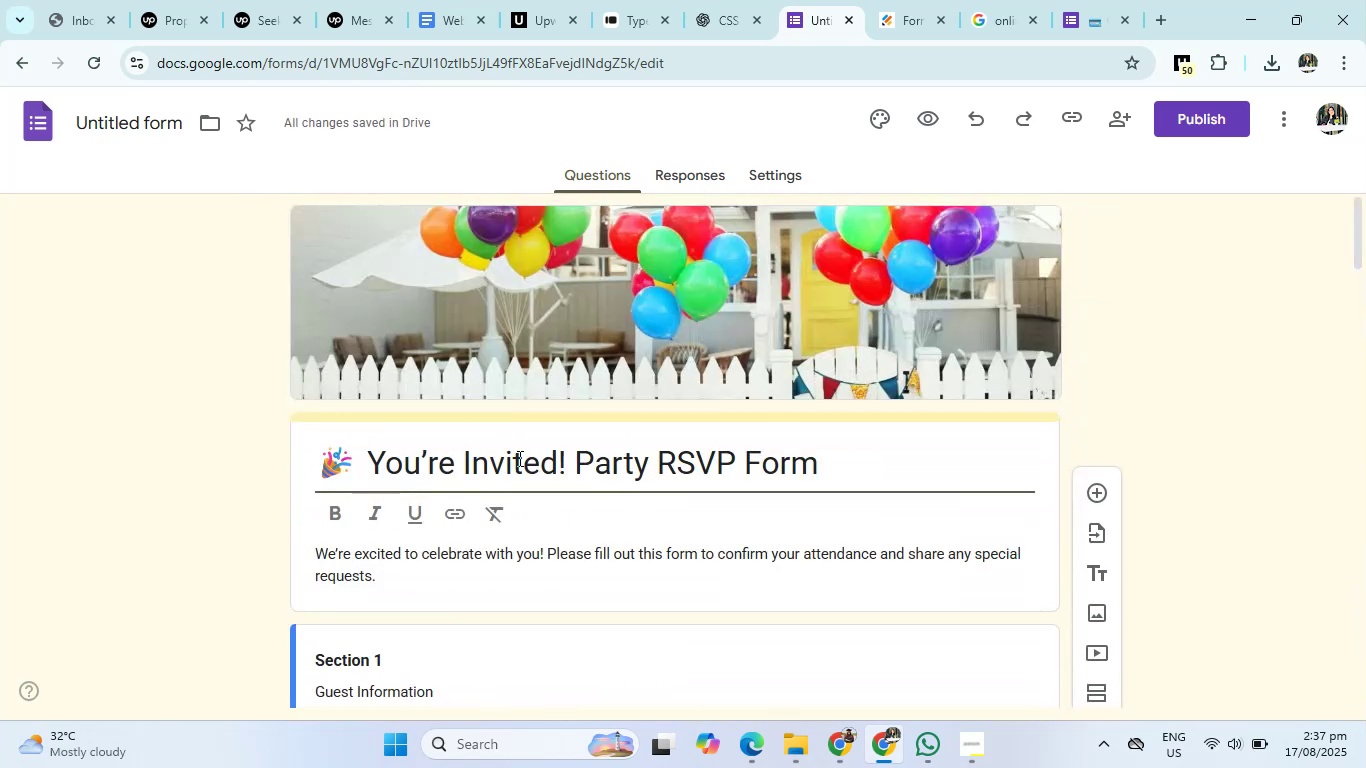 
left_click([1179, 115])
 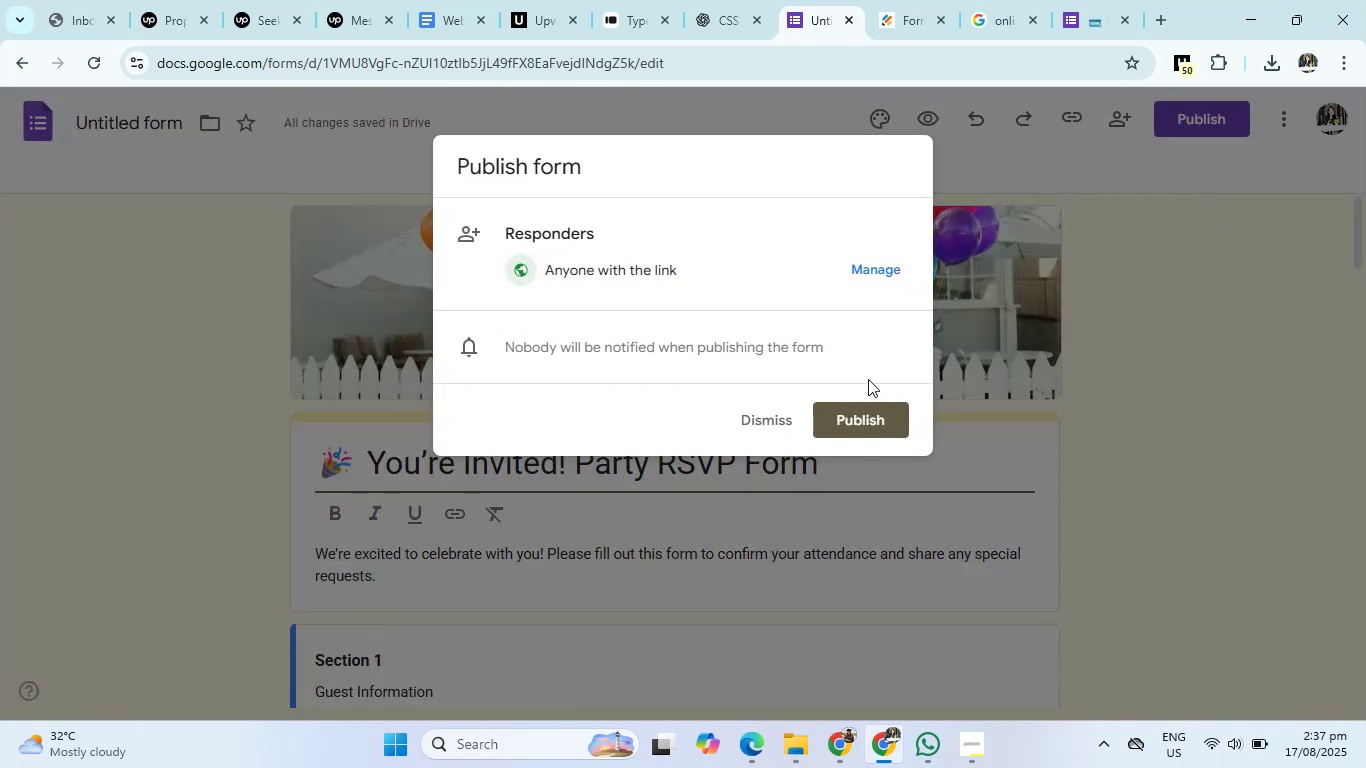 
left_click([862, 413])
 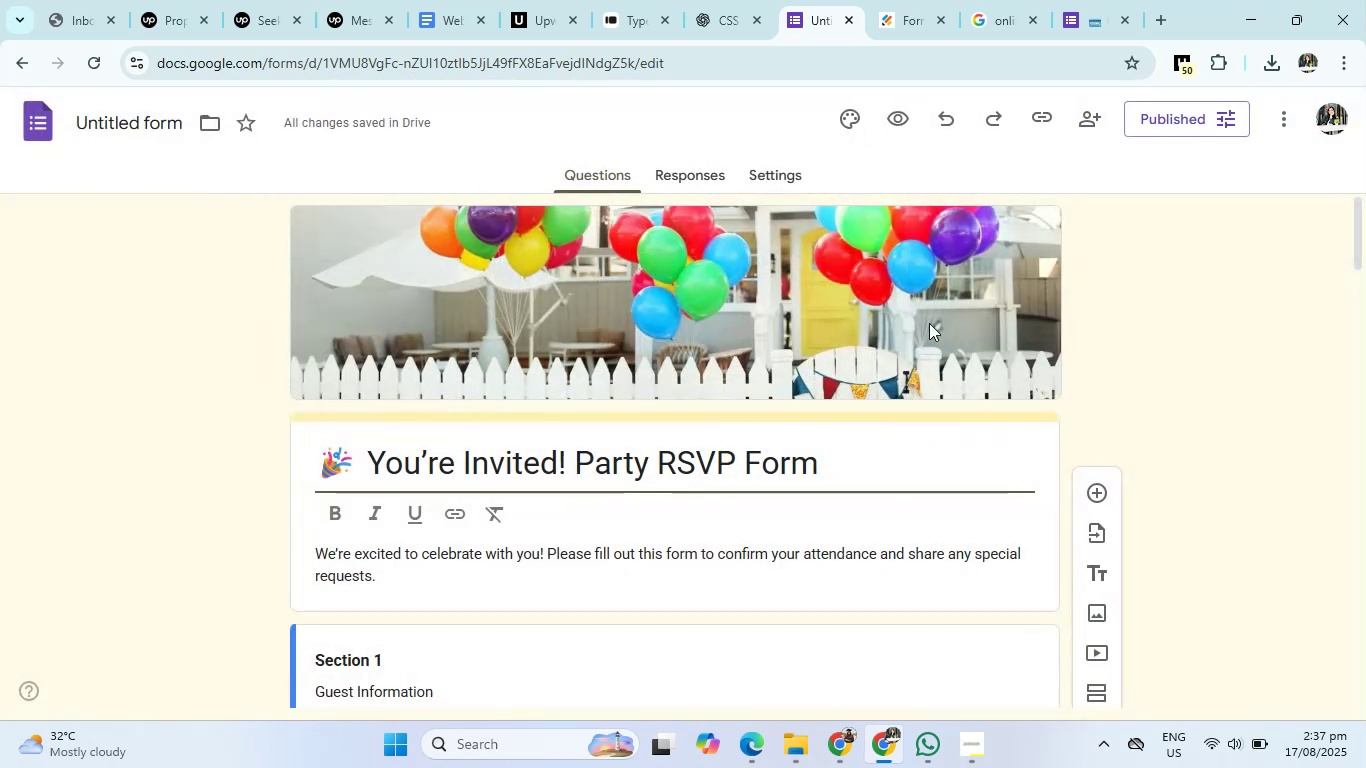 
left_click([1187, 111])
 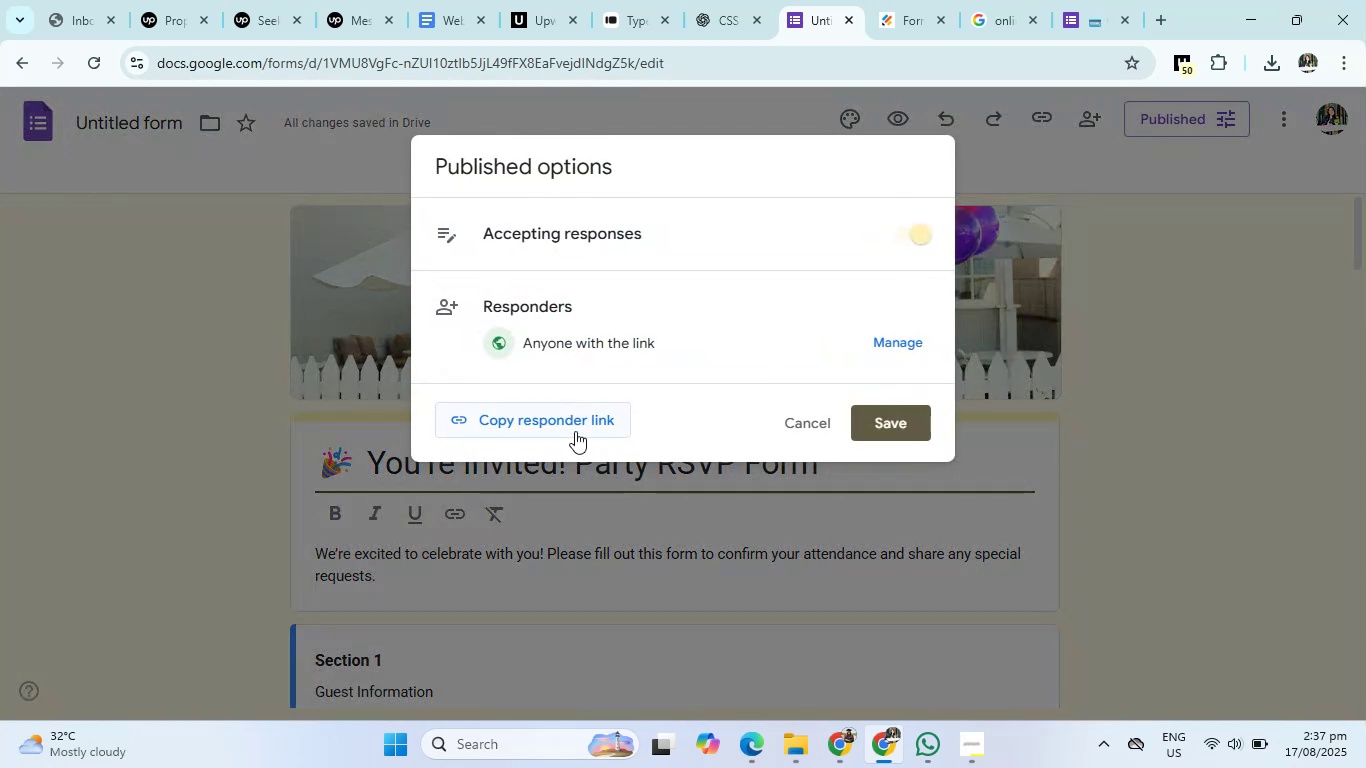 
left_click([573, 425])
 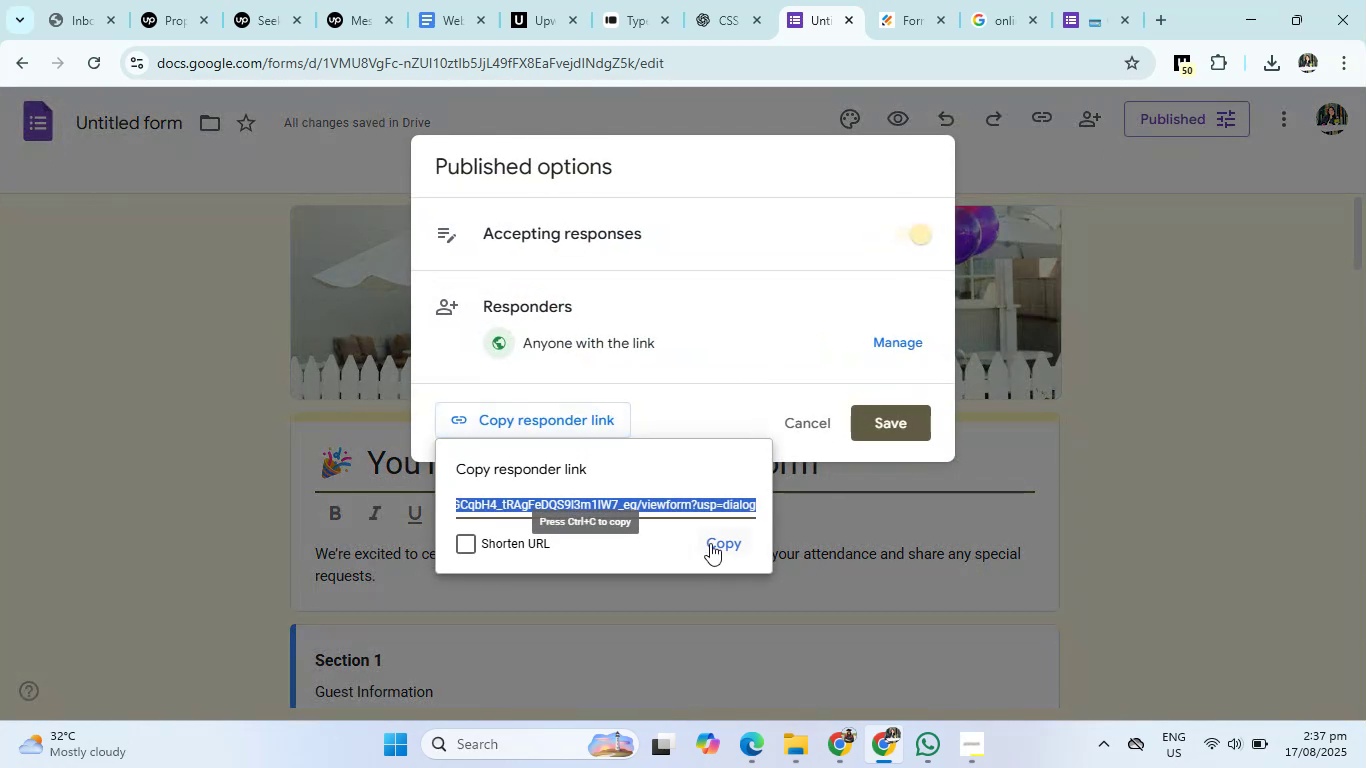 
left_click([712, 542])
 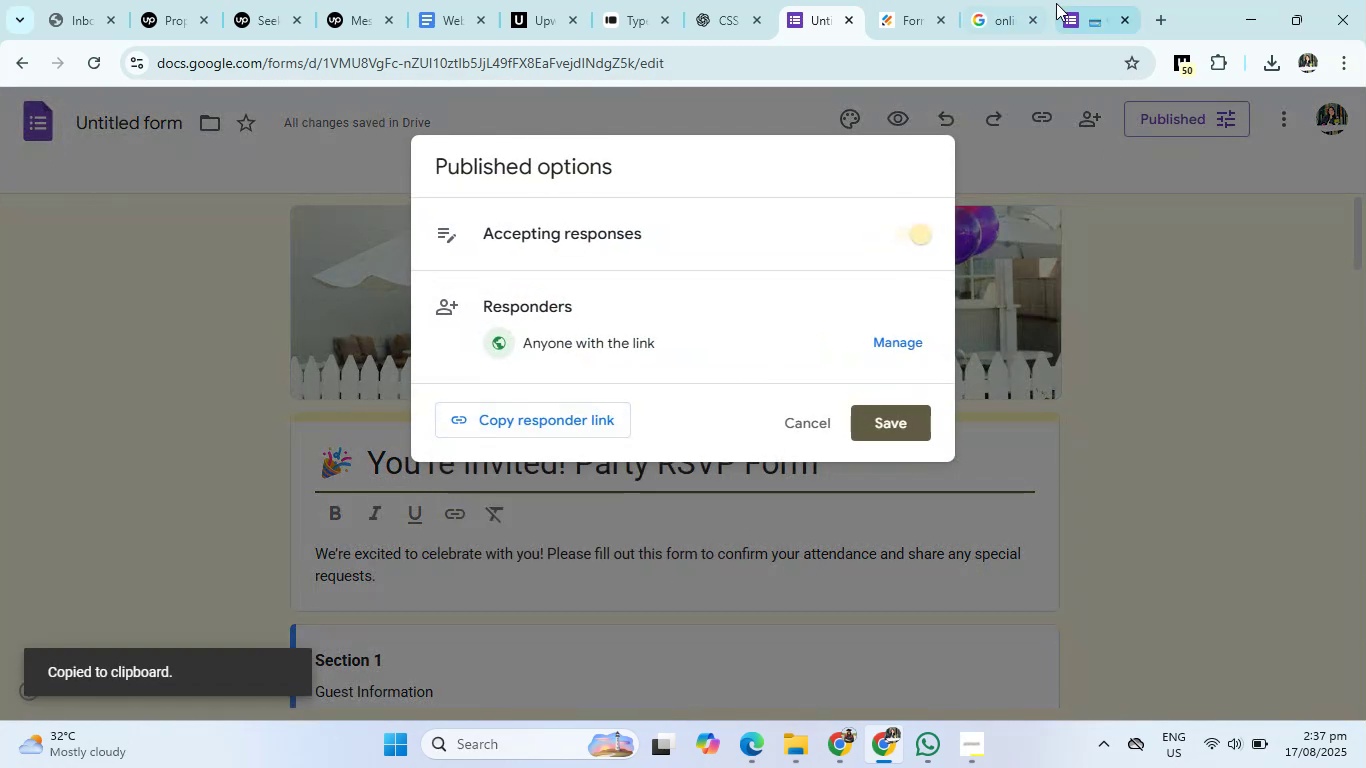 
left_click([1075, 0])
 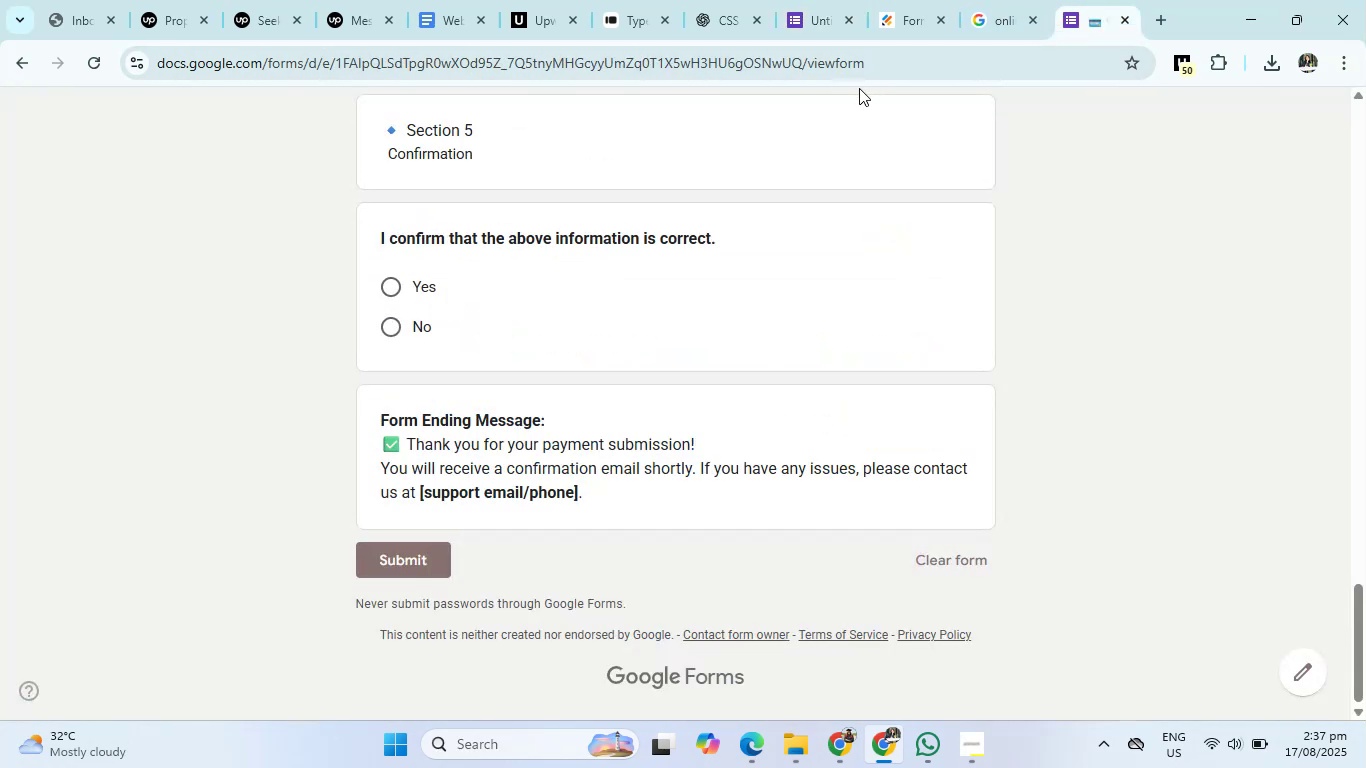 
left_click([829, 60])
 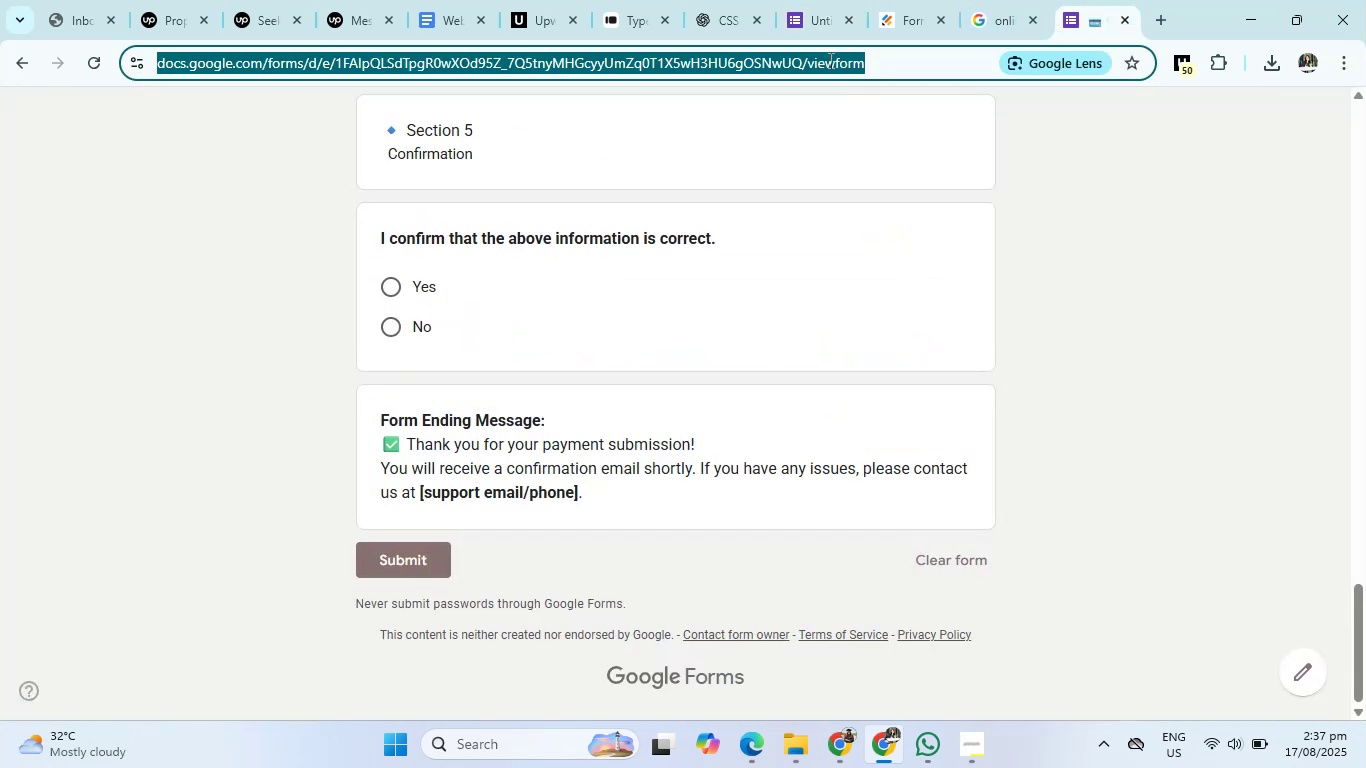 
key(Control+V)
 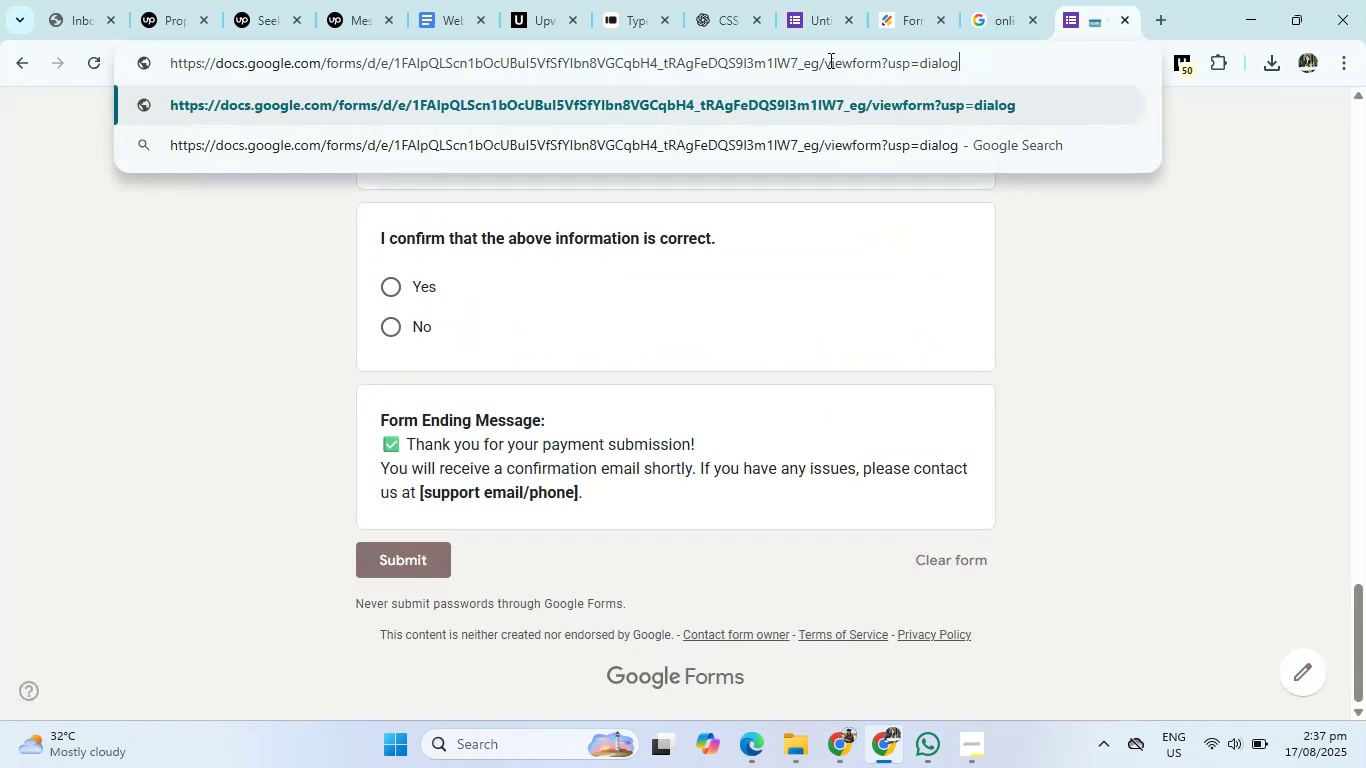 
key(Enter)
 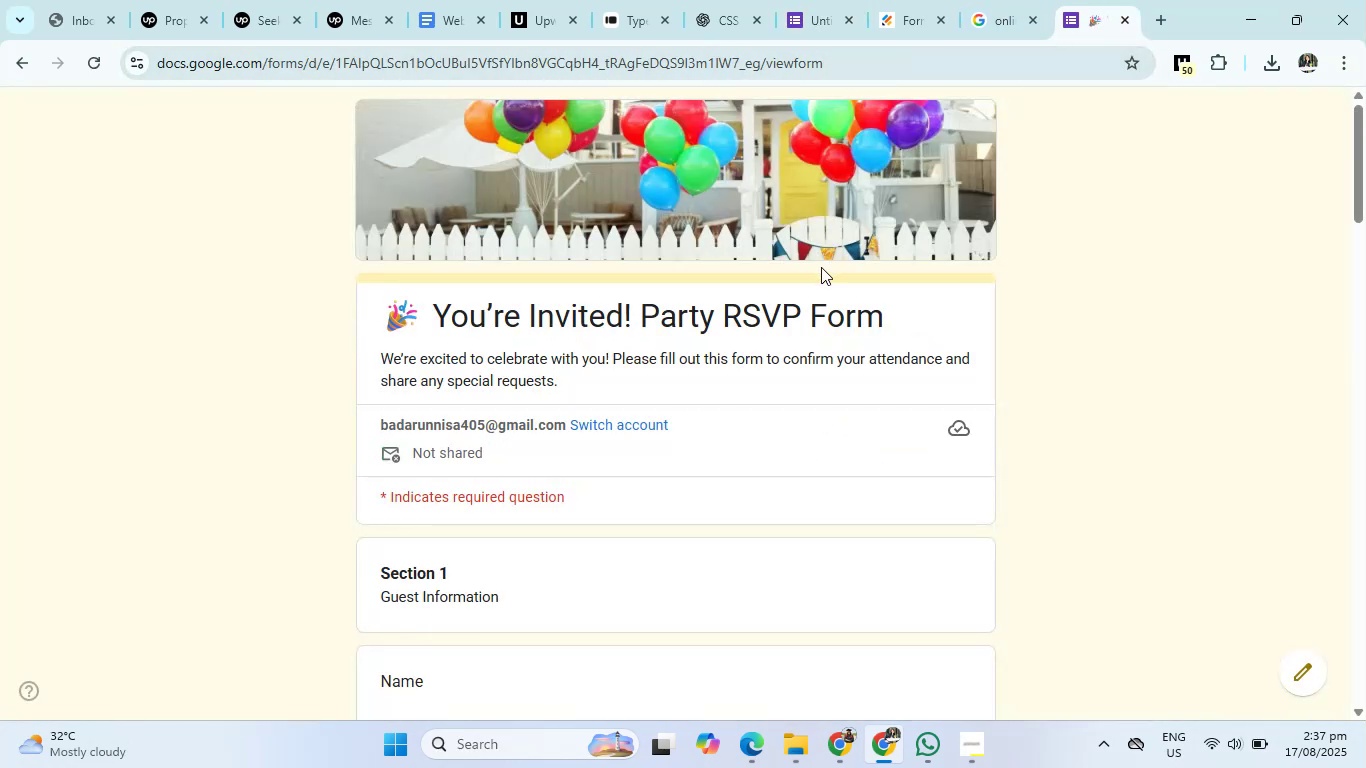 
wait(8.02)
 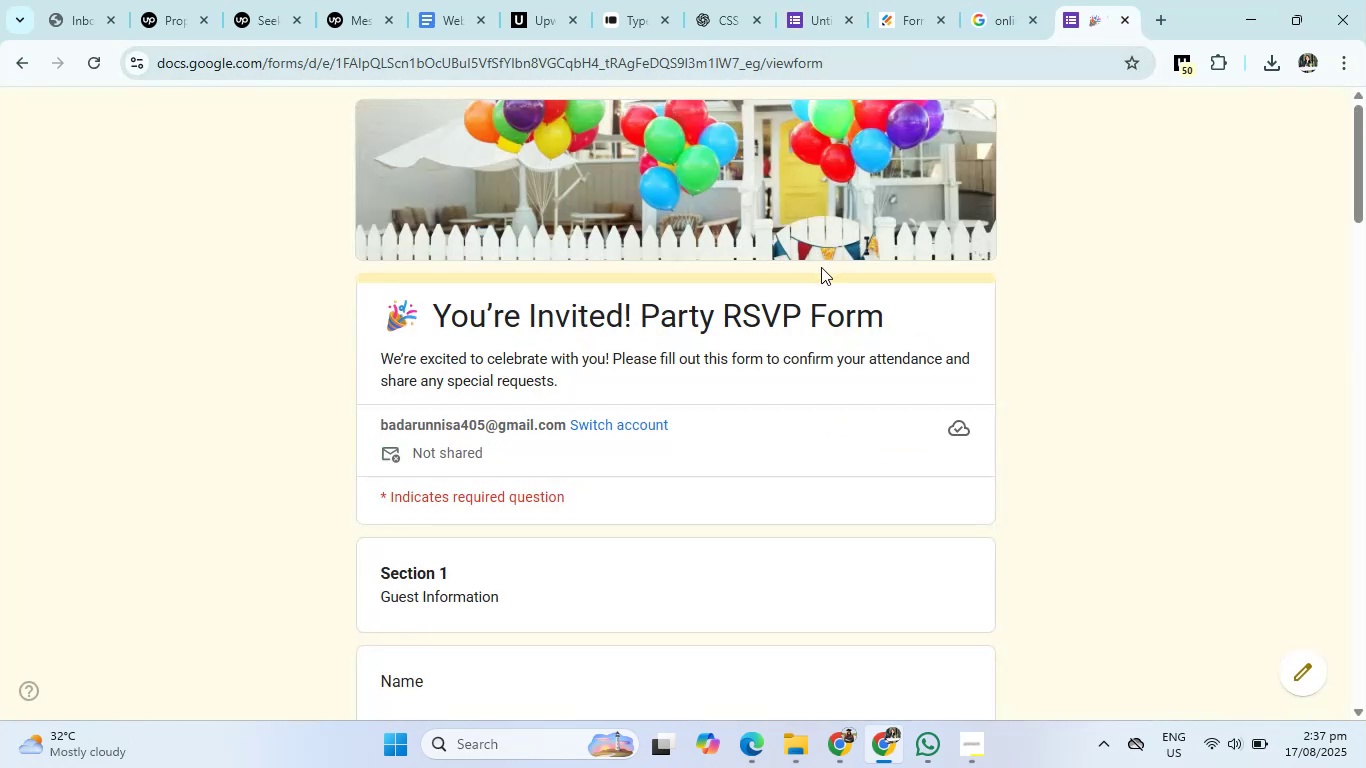 
scroll: coordinate [874, 362], scroll_direction: down, amount: 6.0
 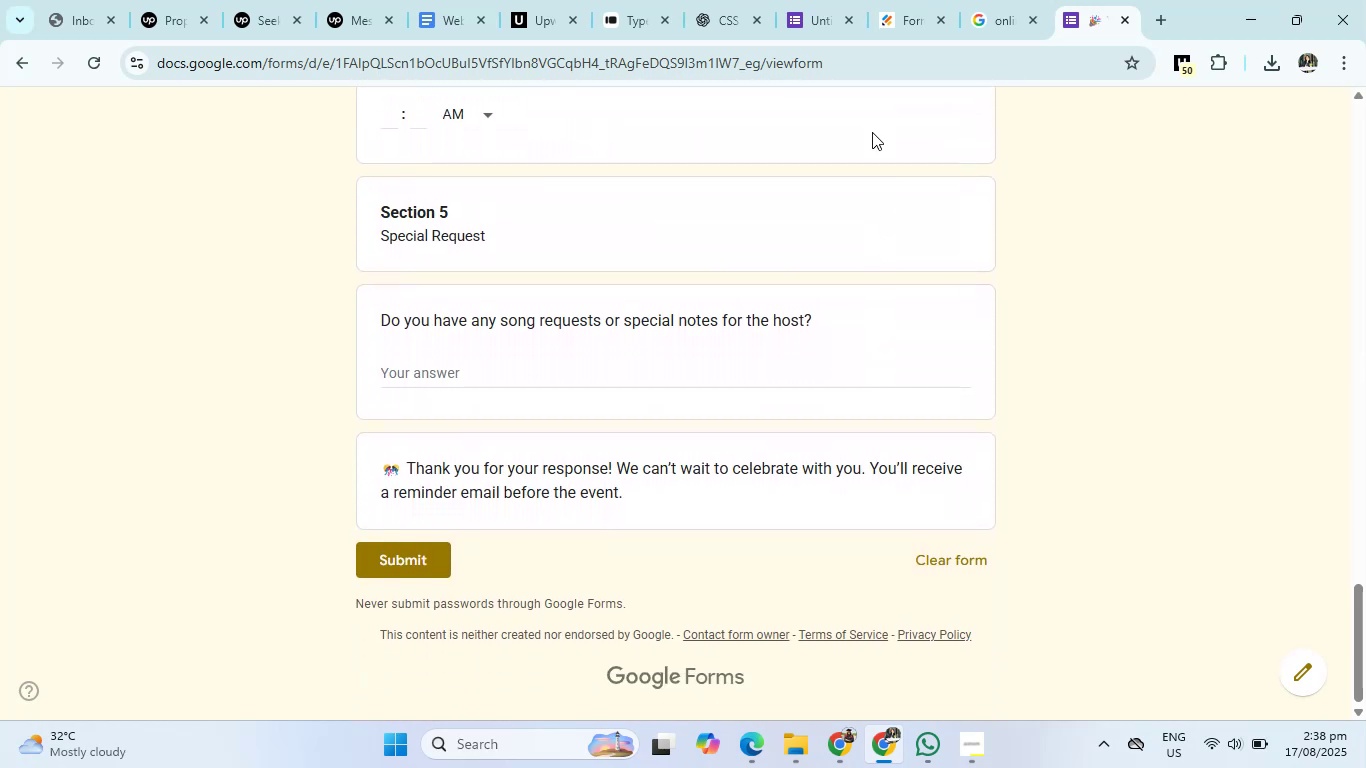 
left_click([811, 13])
 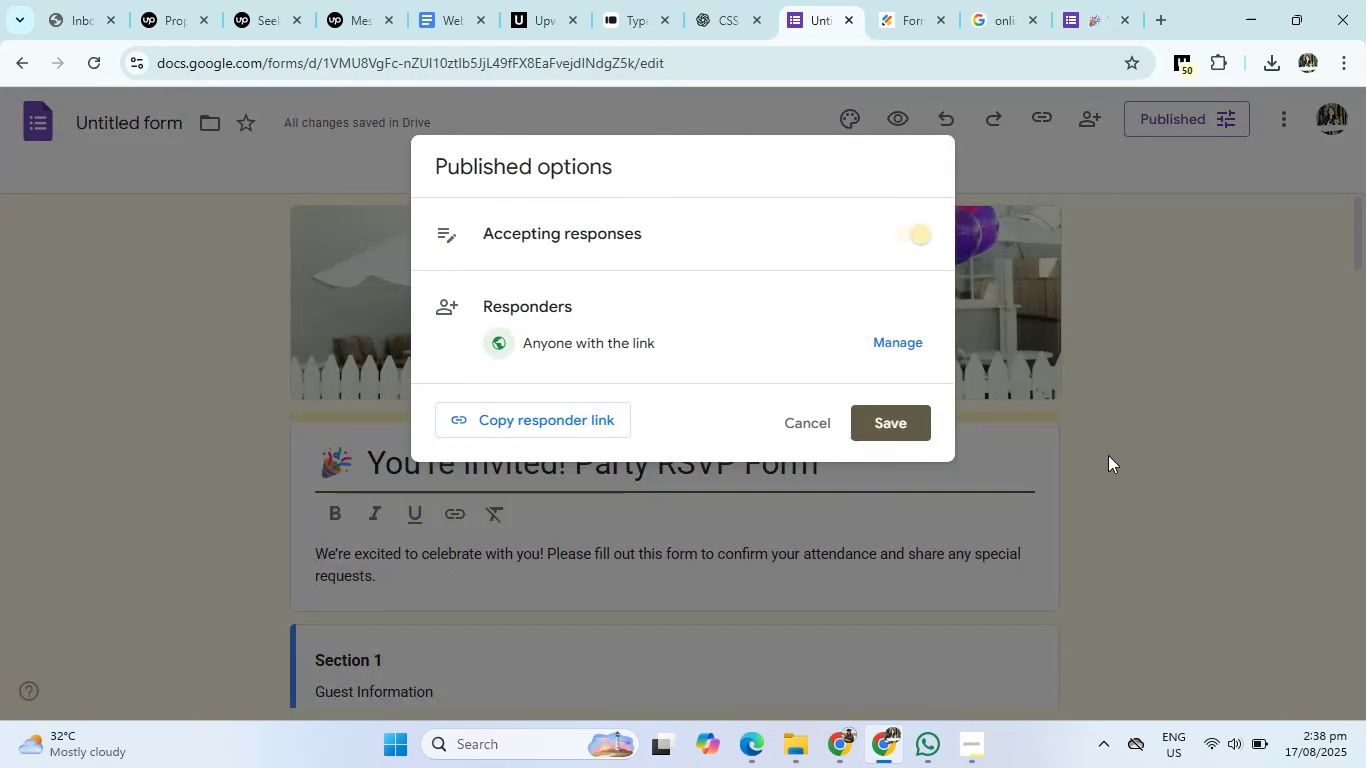 
left_click([1276, 470])
 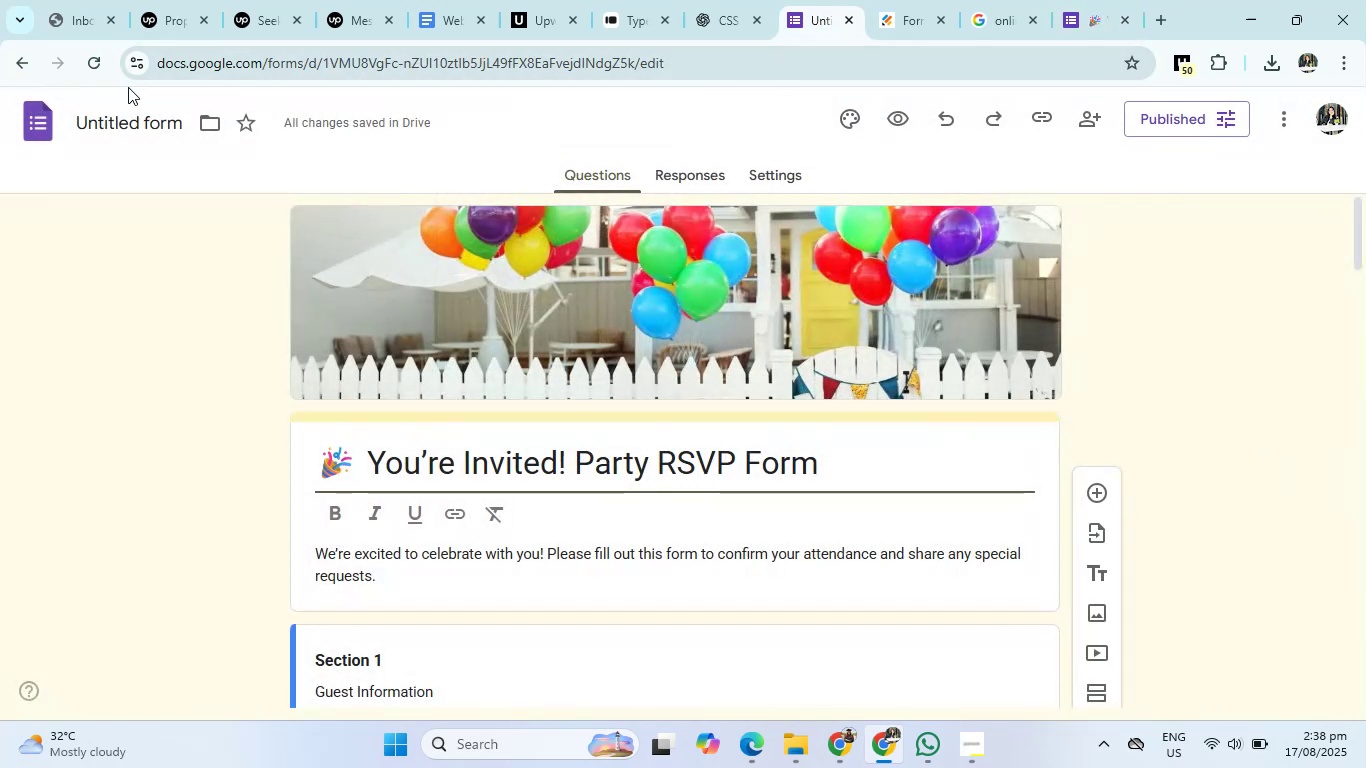 
left_click([120, 125])
 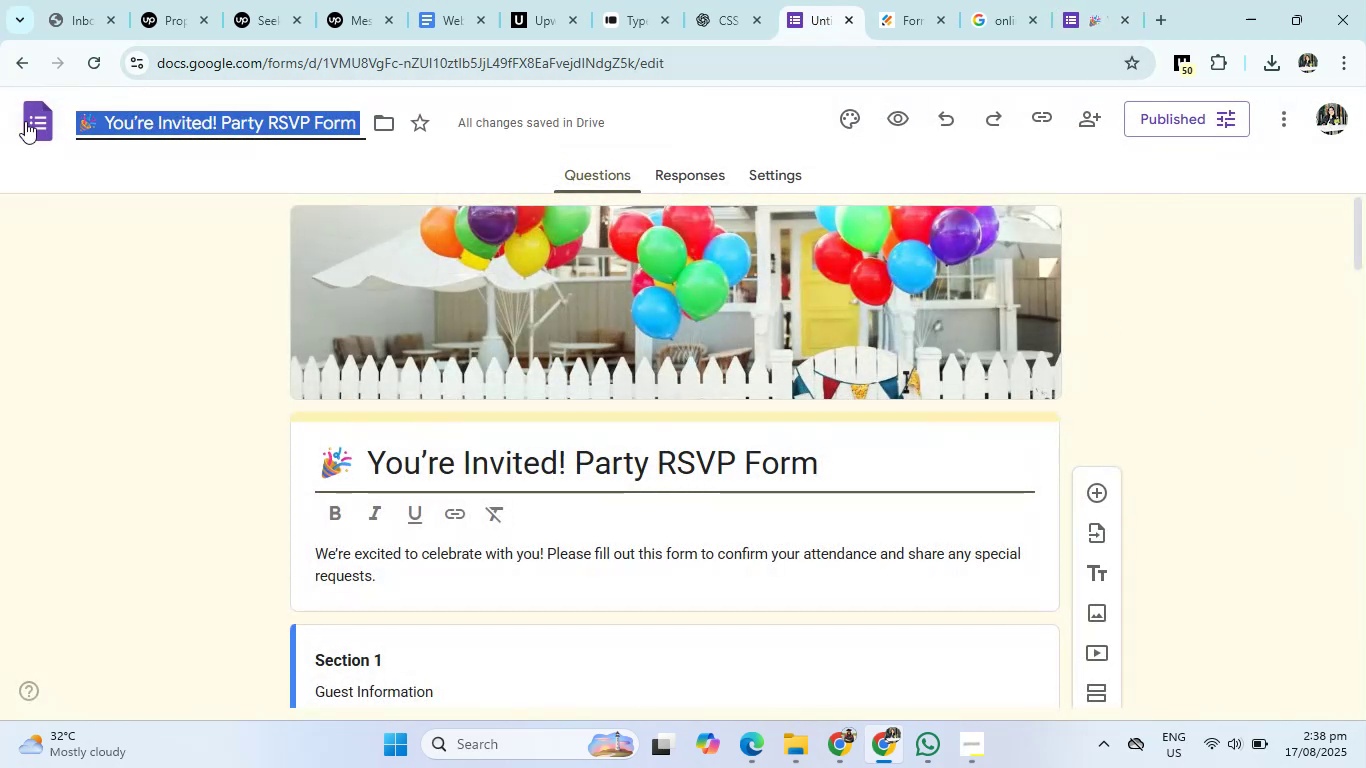 
left_click([25, 121])
 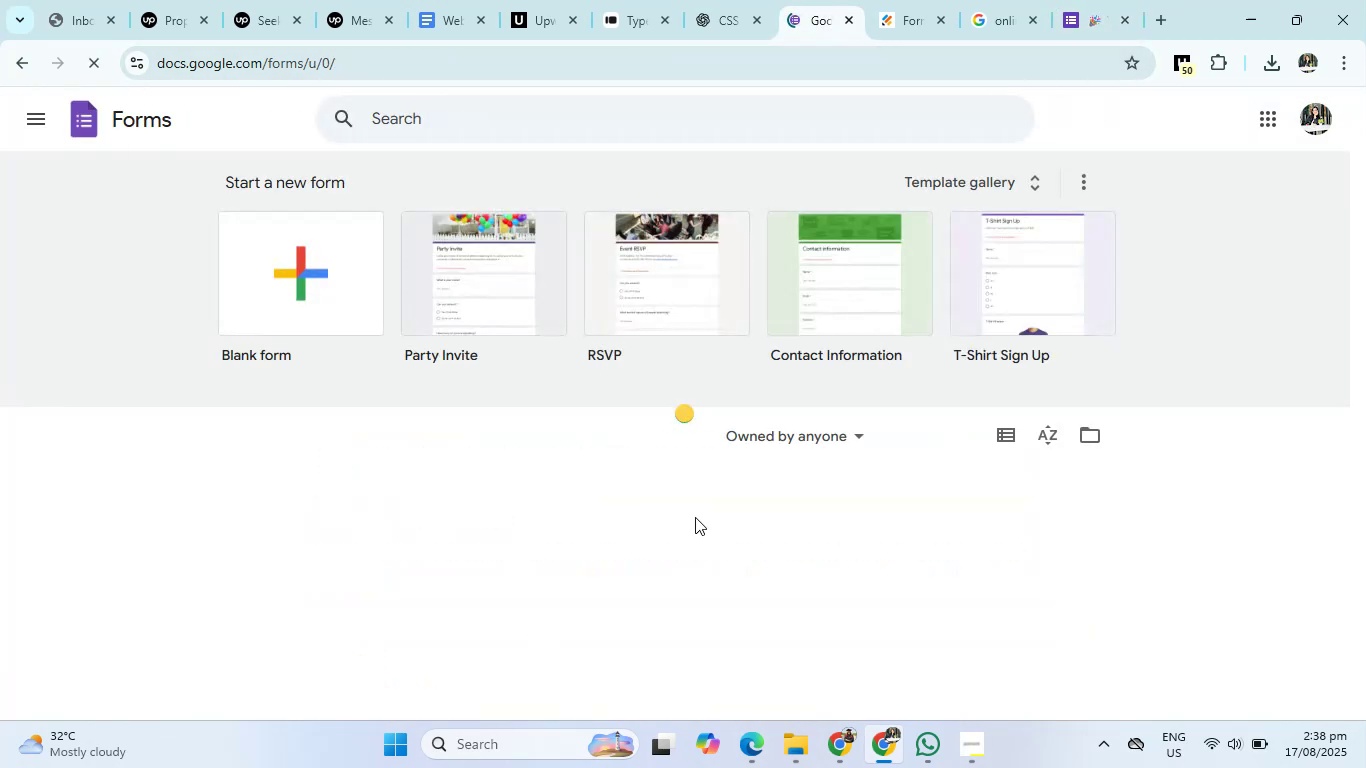 
left_click([313, 292])
 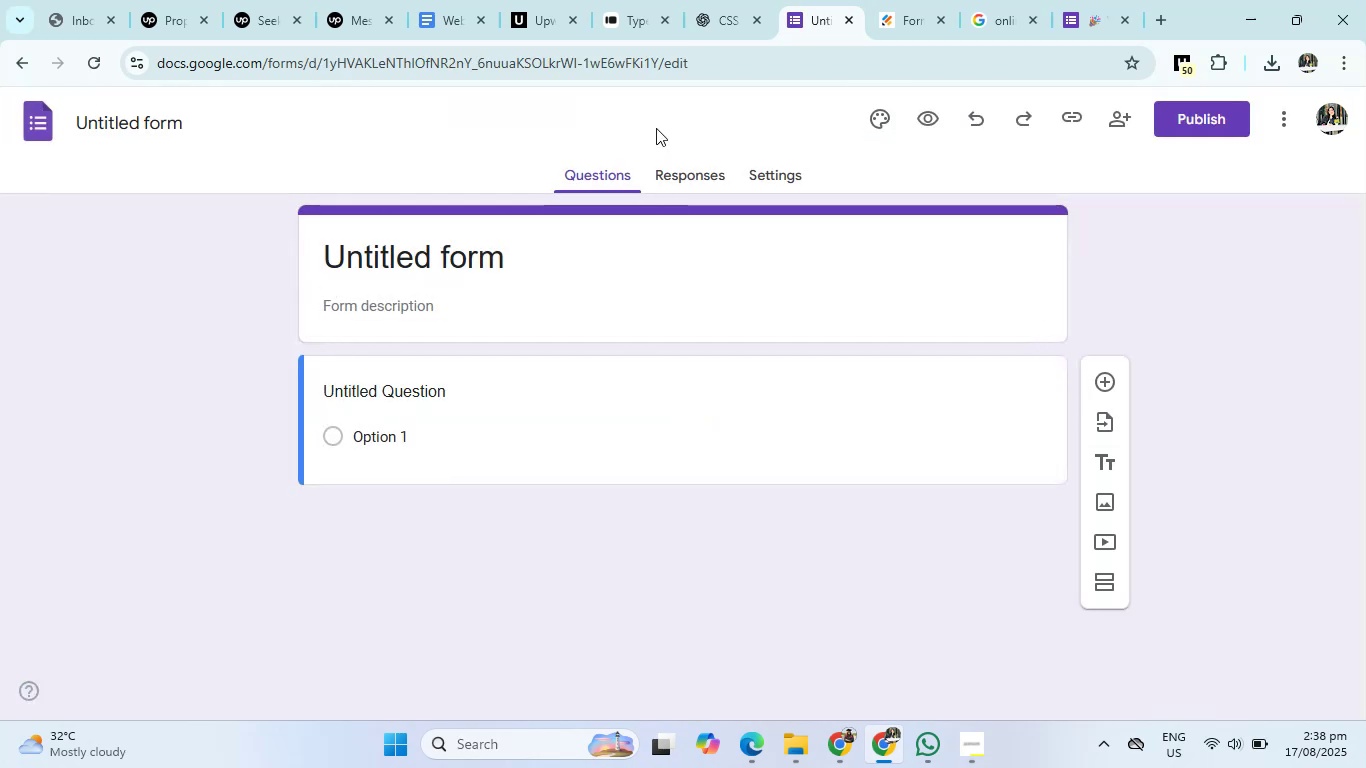 
wait(6.79)
 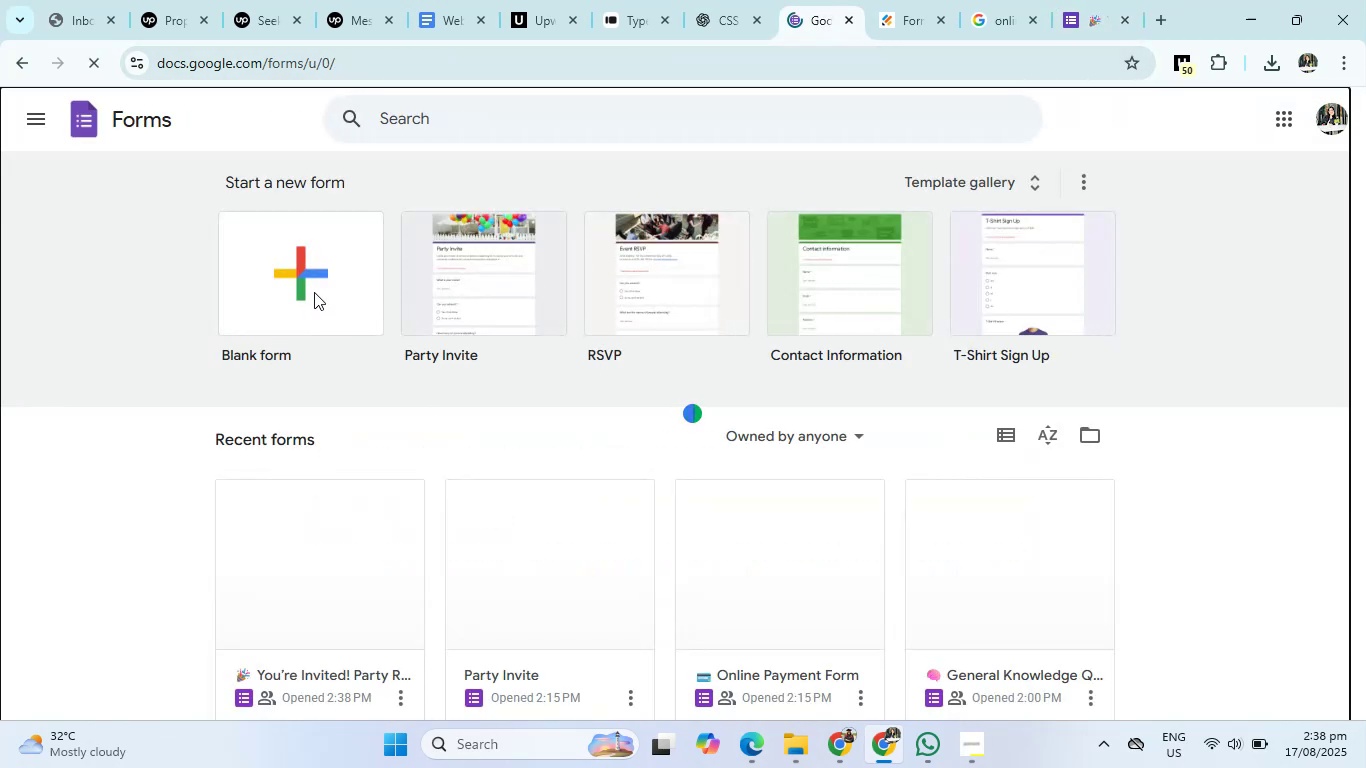 
left_click([710, 19])
 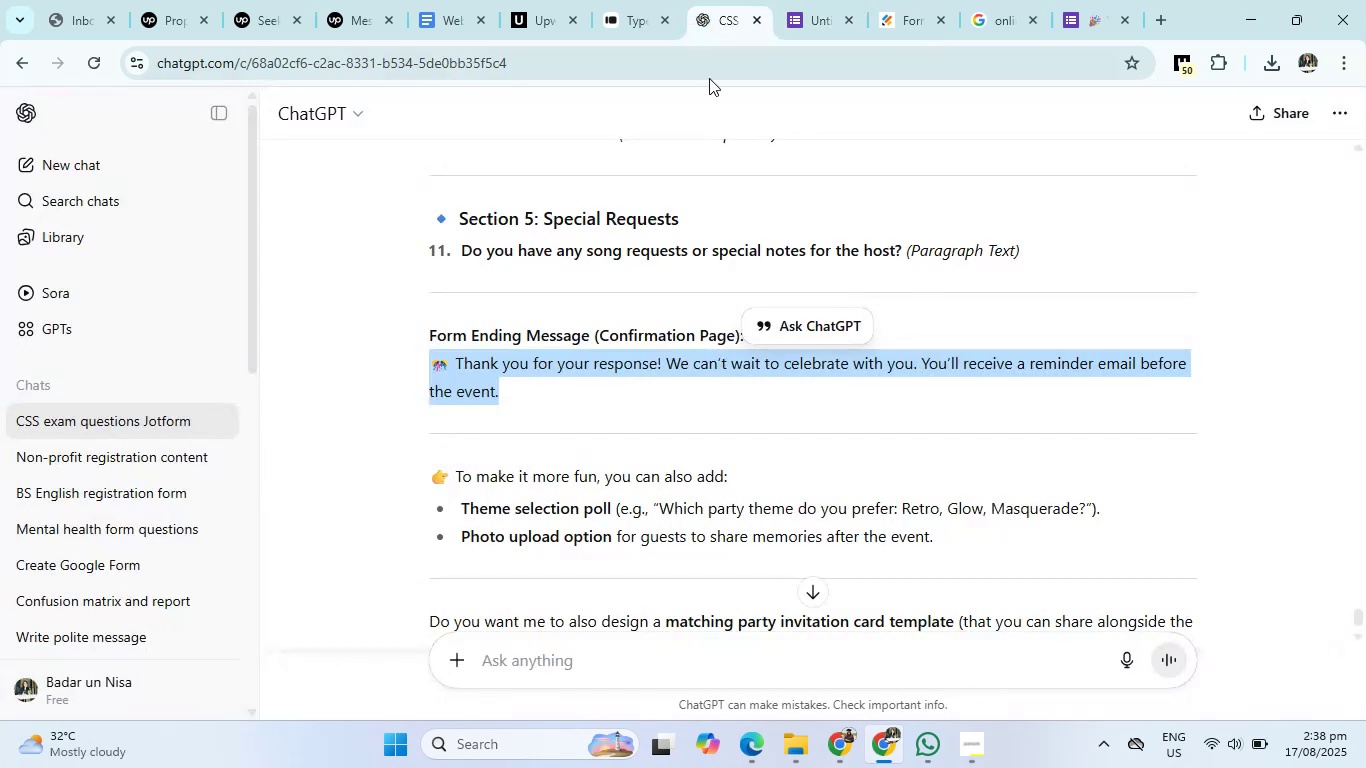 
scroll: coordinate [682, 522], scroll_direction: down, amount: 13.0
 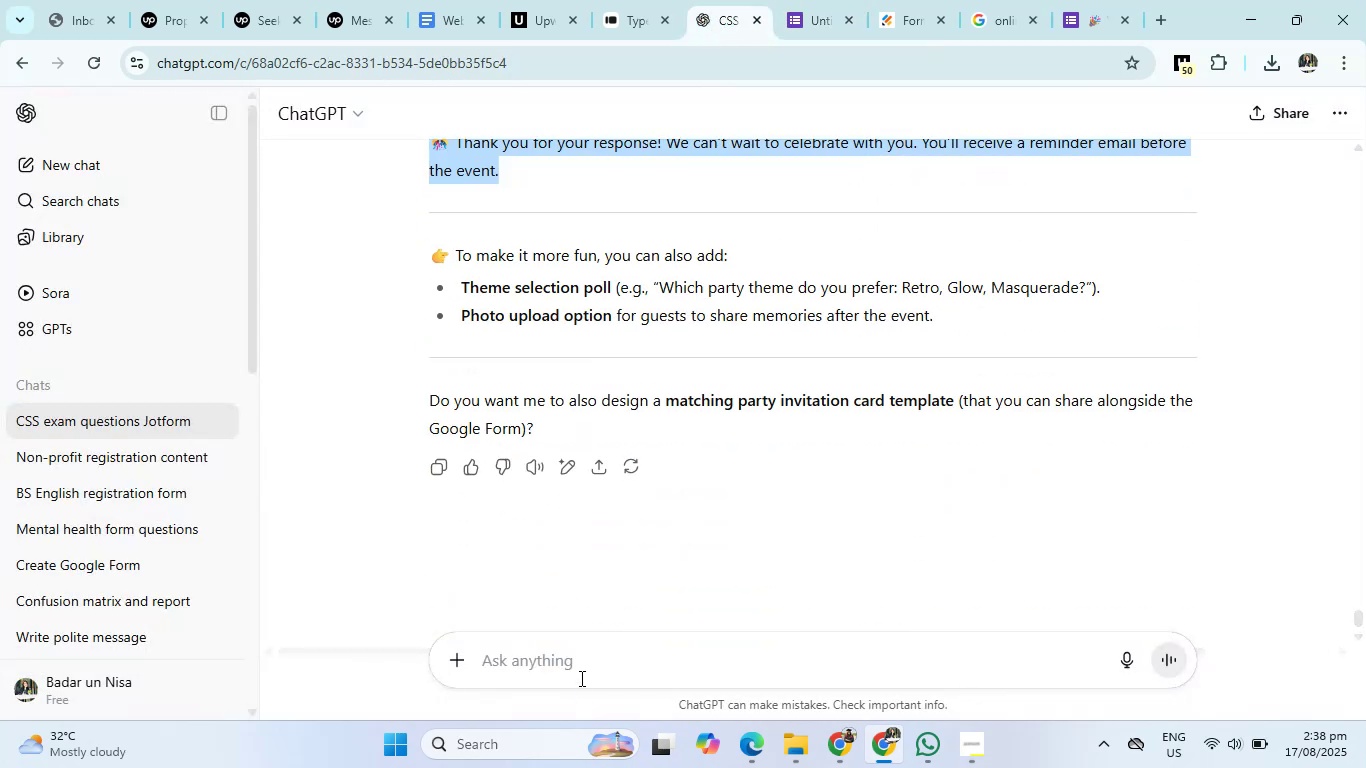 
left_click([589, 657])
 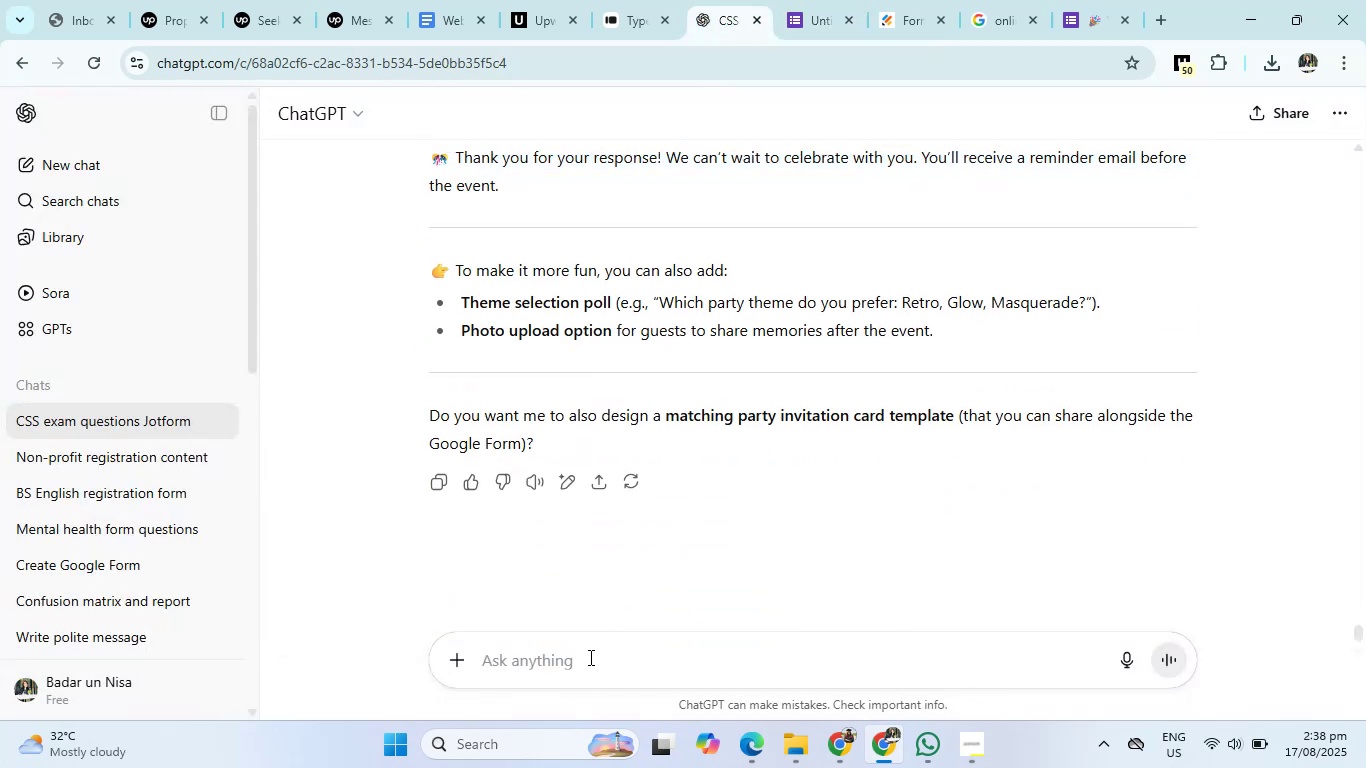 
type(survery questions for googlr fro)
key(Backspace)
key(Backspace)
key(Backspace)
key(Backspace)
key(Backspace)
type(e formd)
key(Backspace)
type(s)
 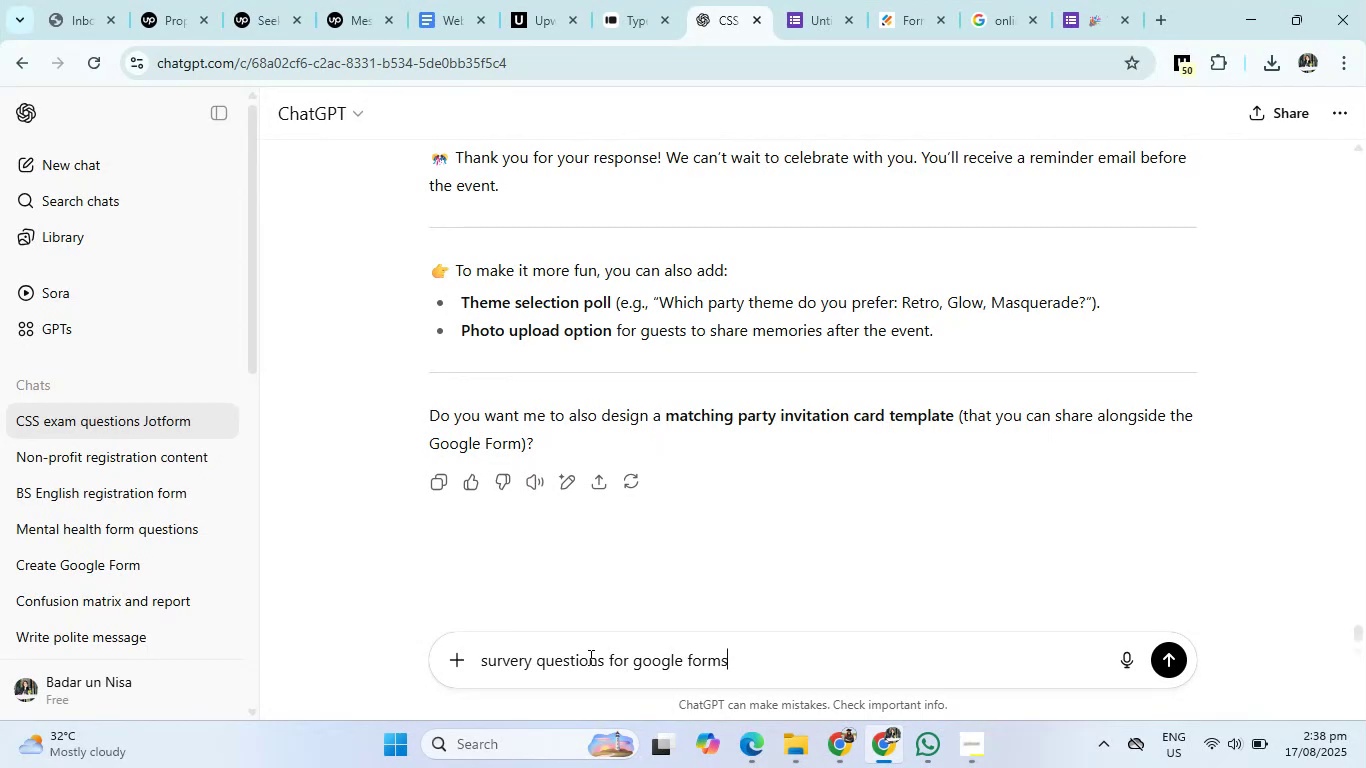 
key(Enter)
 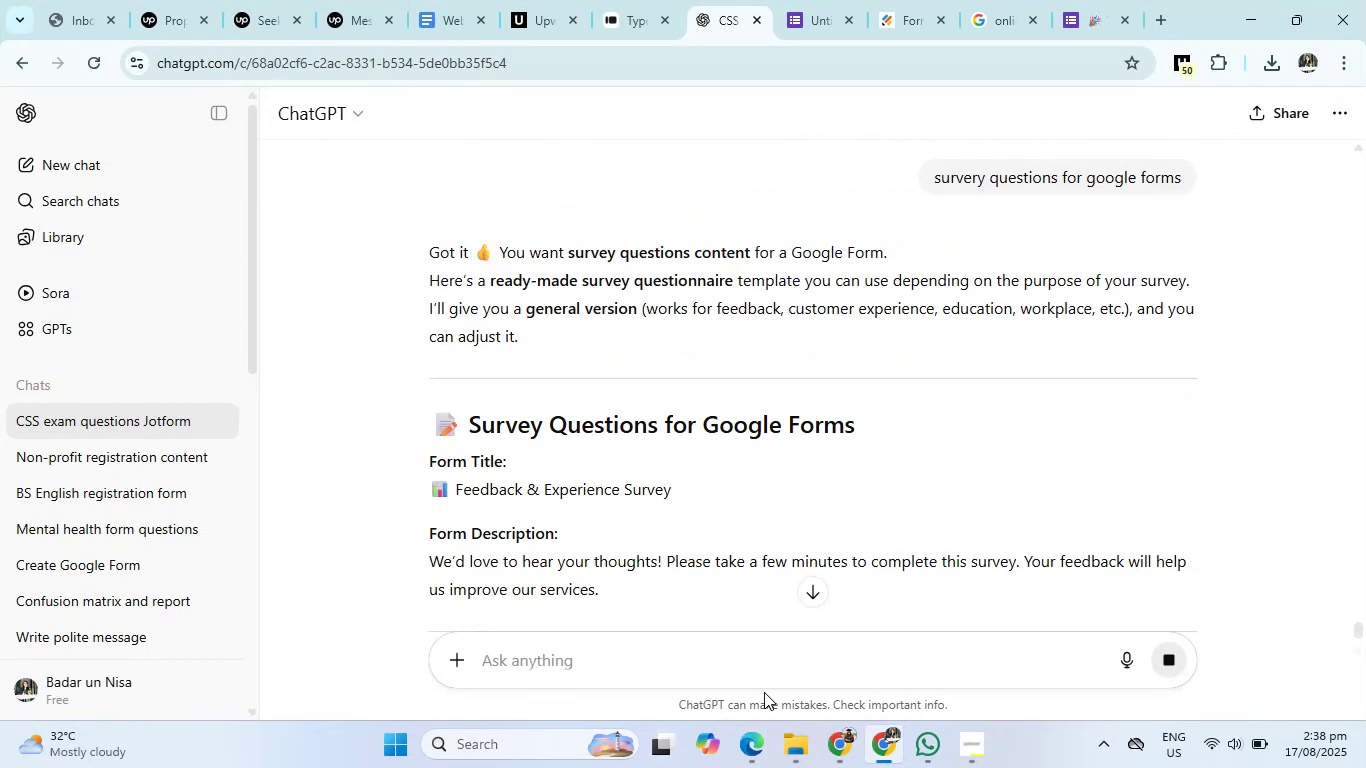 
wait(6.89)
 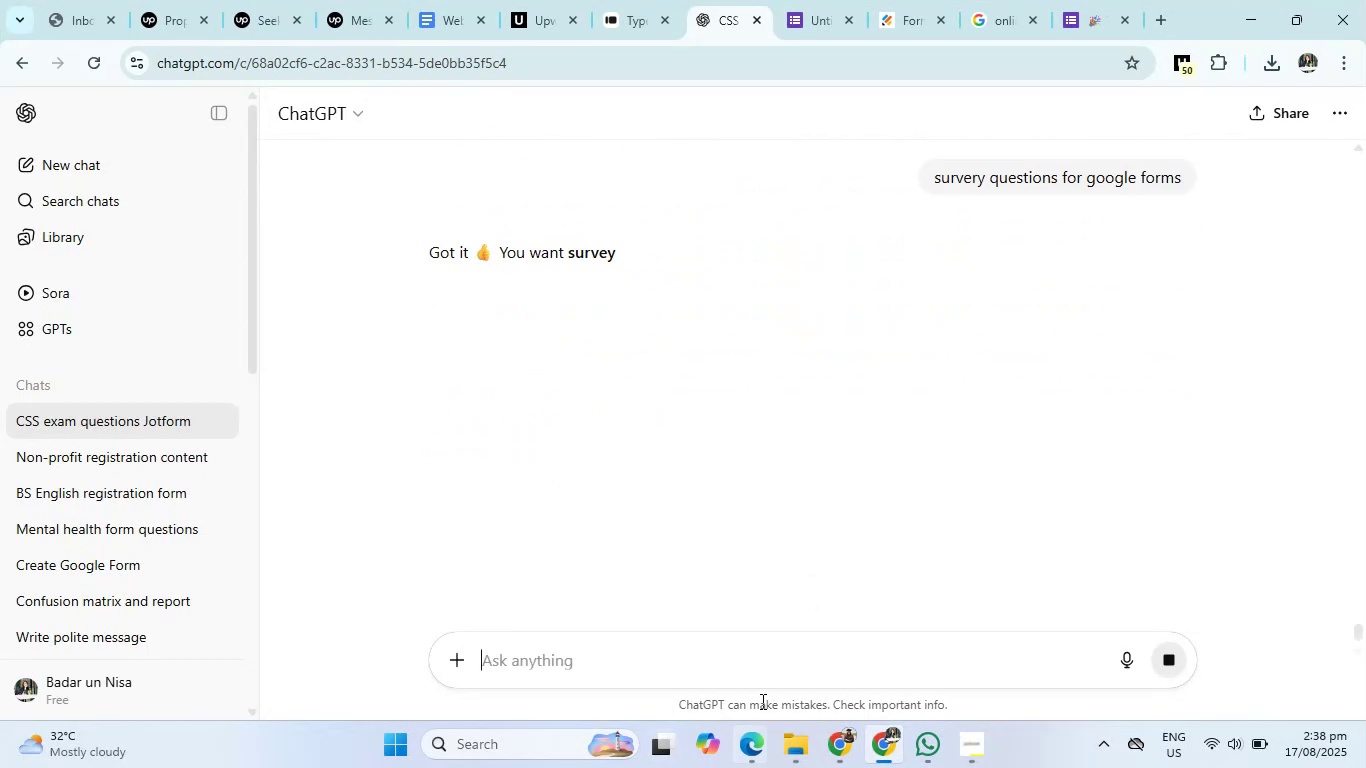 
scroll: coordinate [743, 501], scroll_direction: down, amount: 19.0
 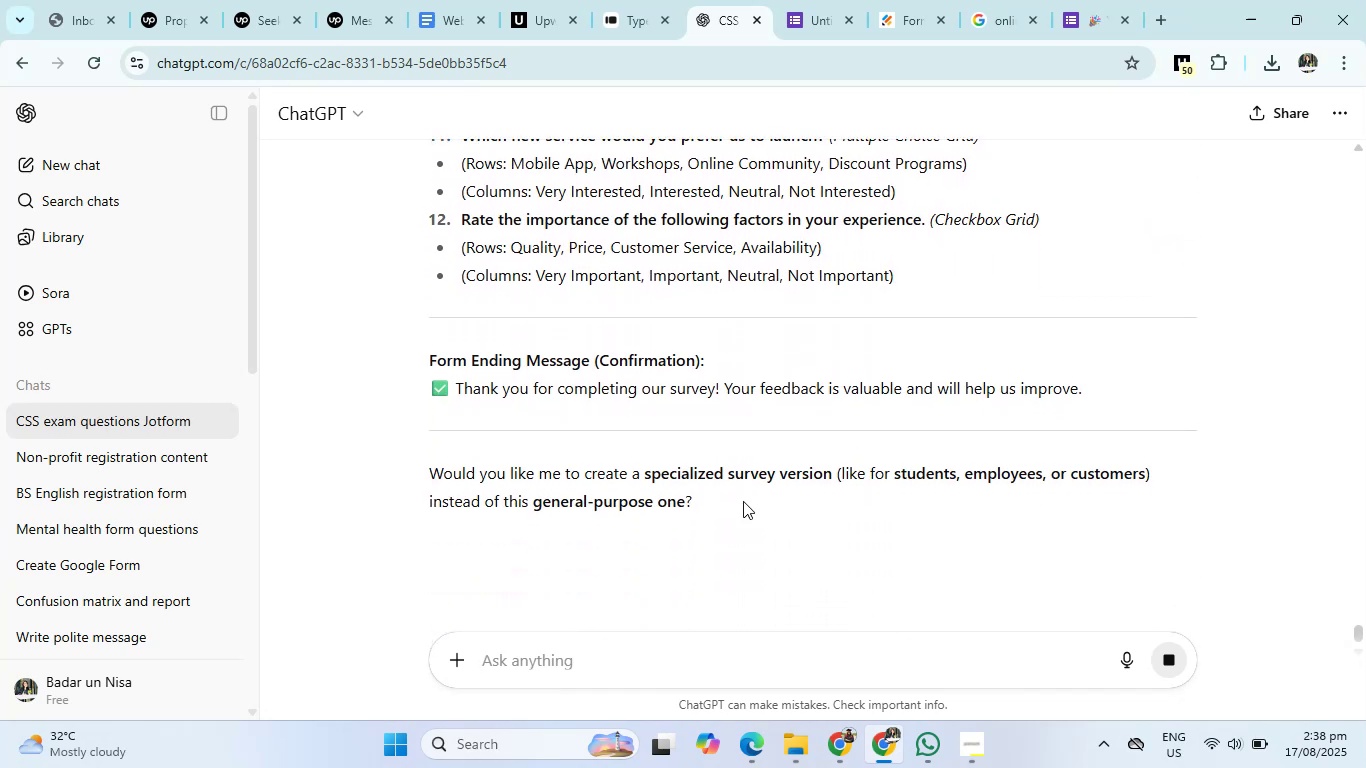 
scroll: coordinate [743, 501], scroll_direction: up, amount: 17.0
 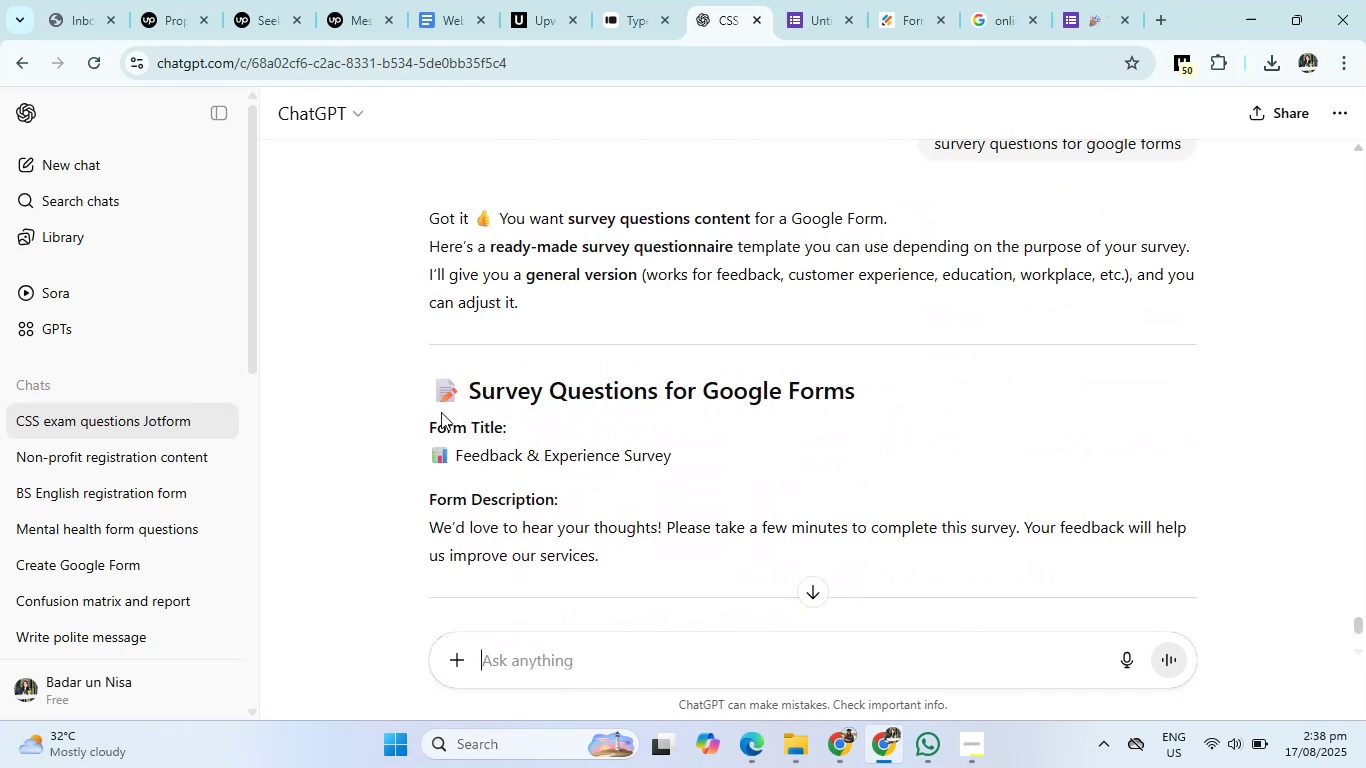 
left_click_drag(start_coordinate=[432, 396], to_coordinate=[887, 398])
 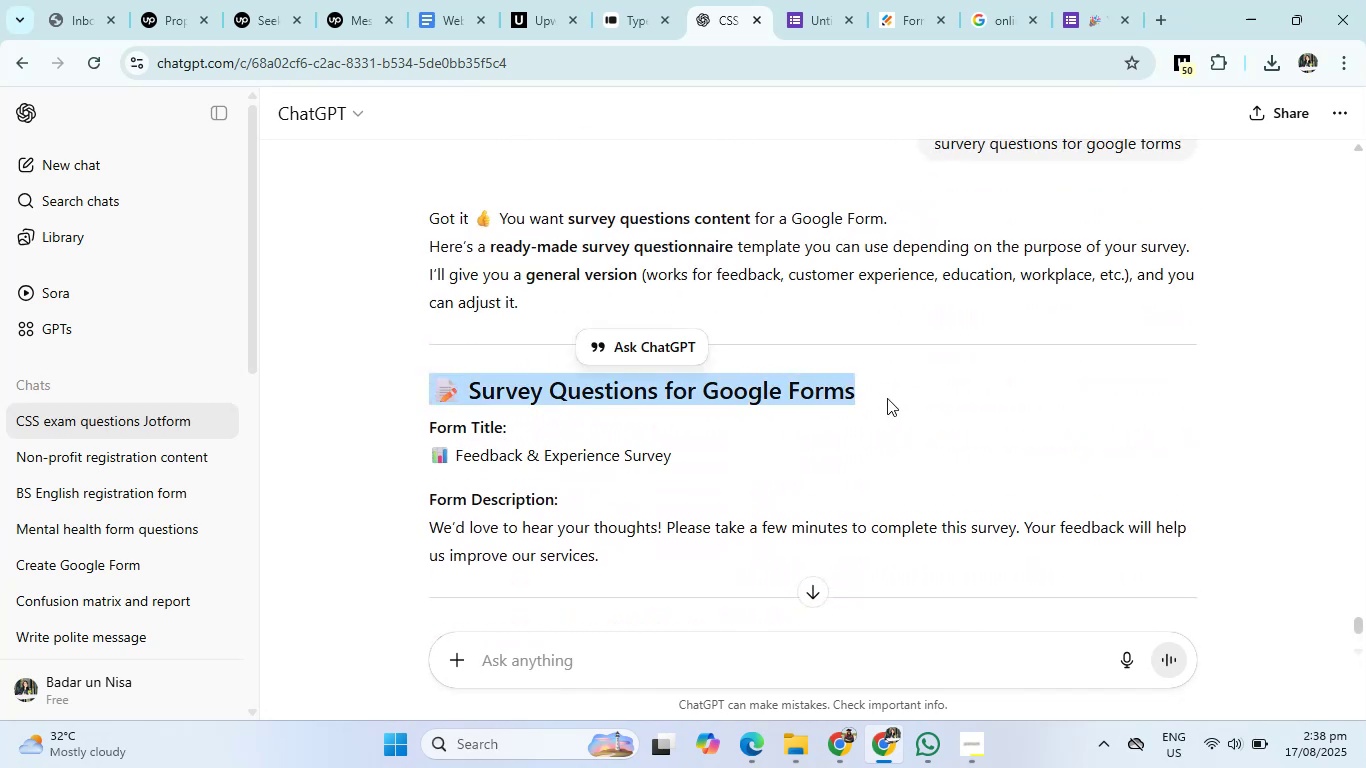 
key(Control+C)
 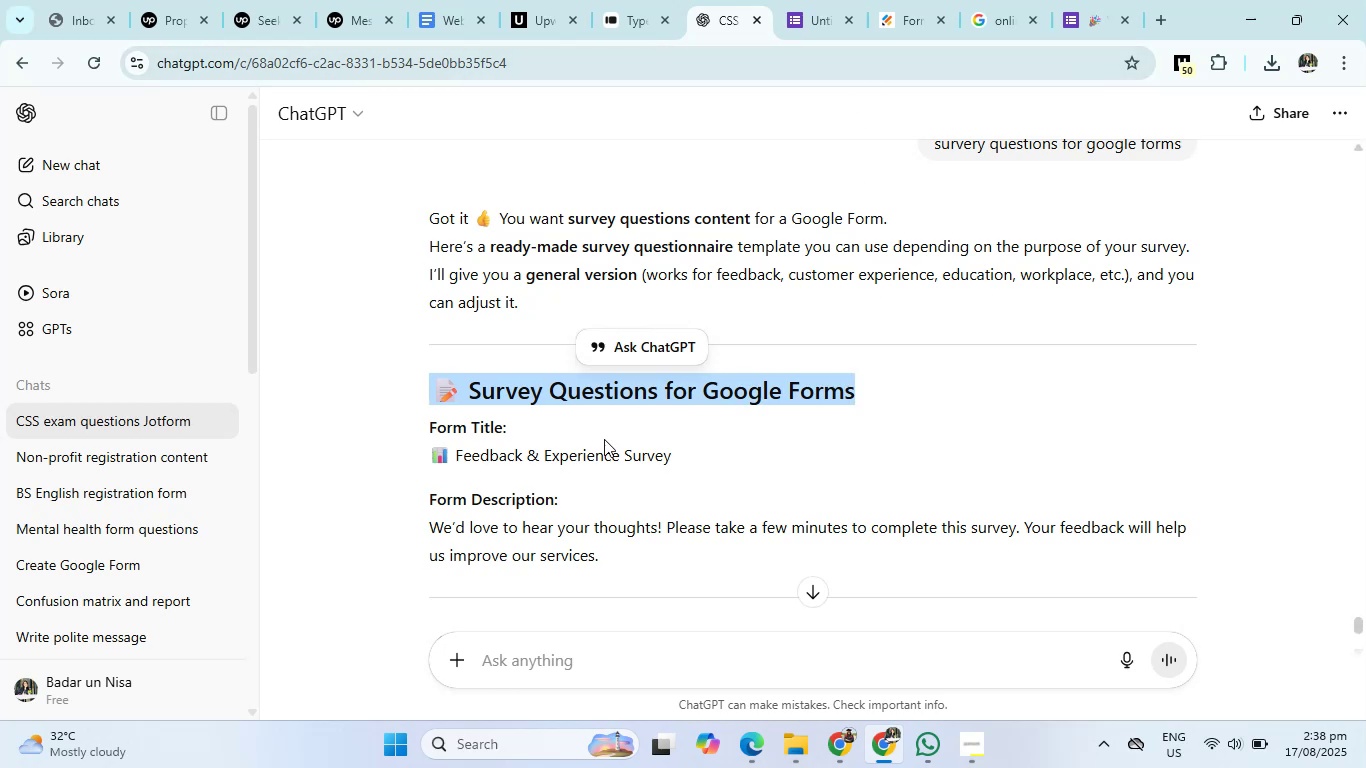 
left_click([512, 449])
 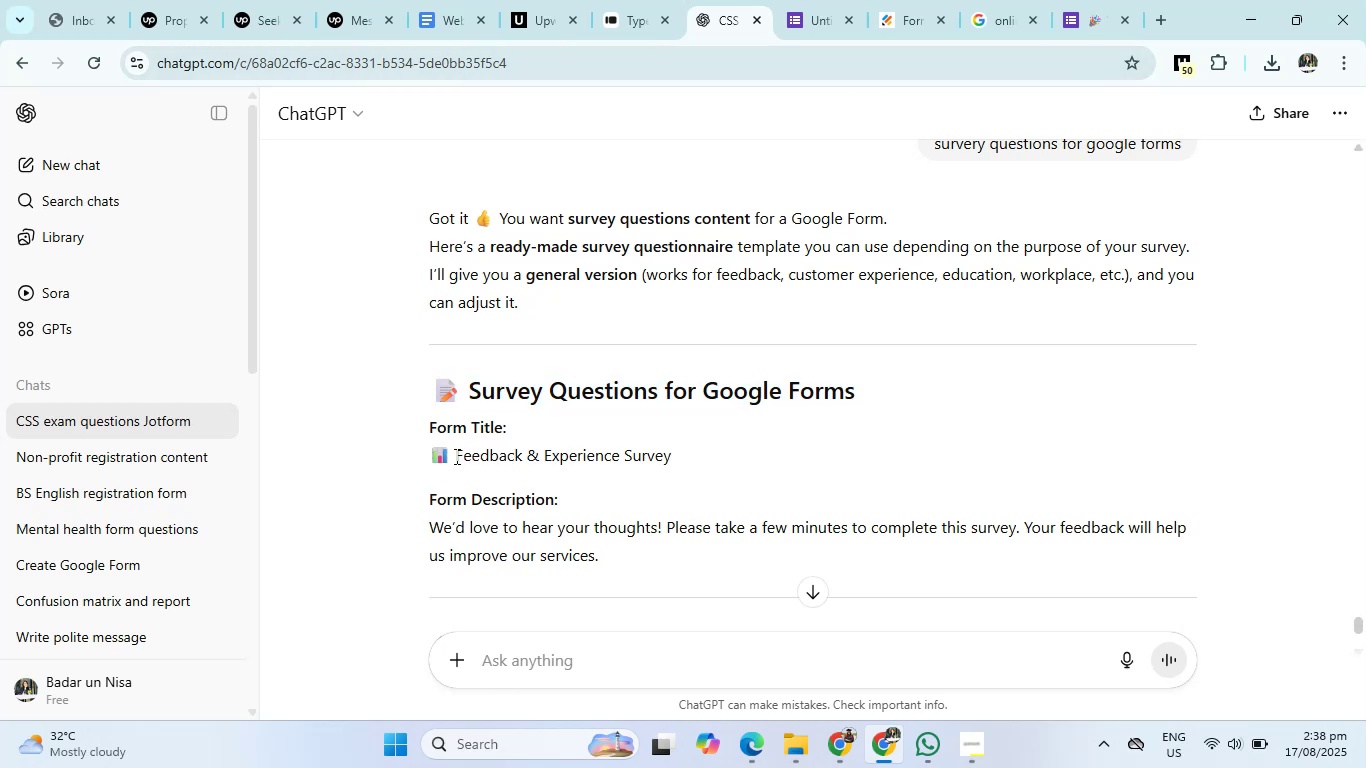 
left_click_drag(start_coordinate=[454, 456], to_coordinate=[564, 456])
 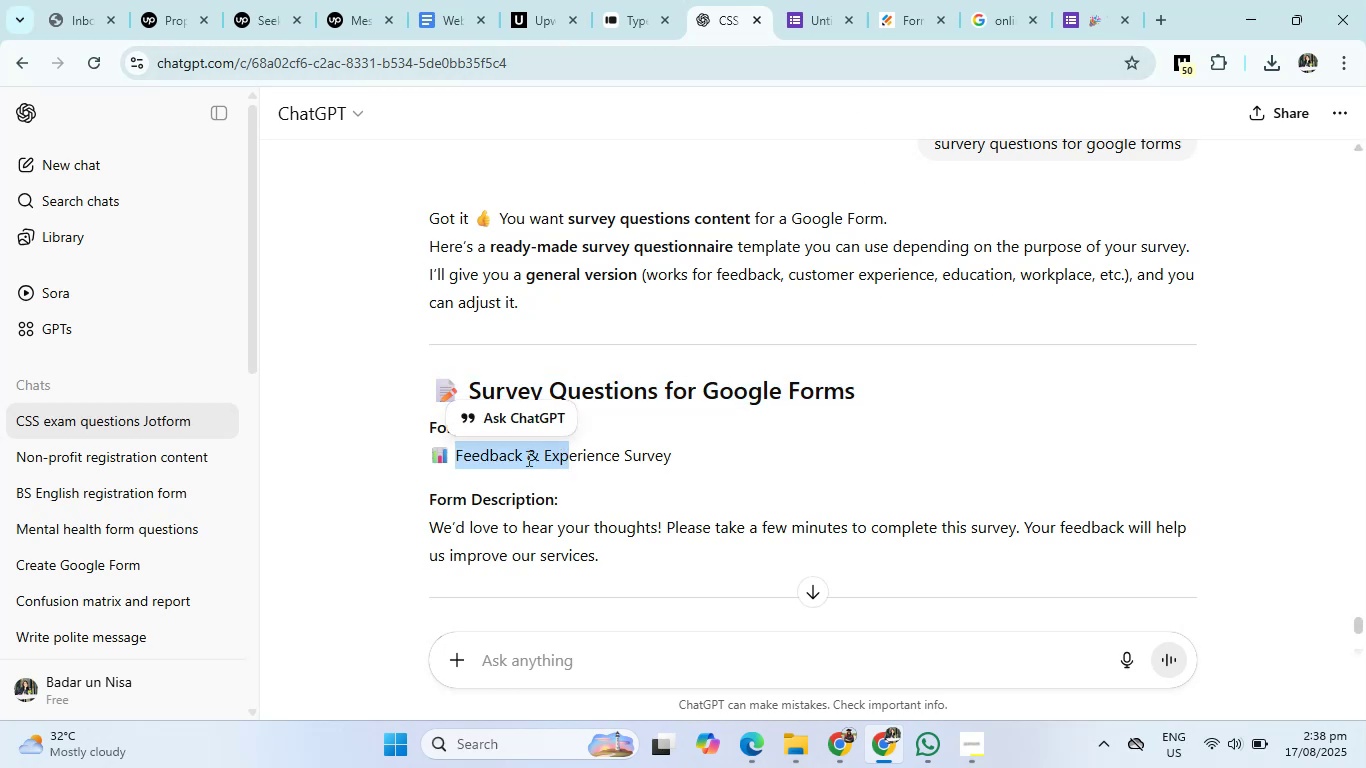 
left_click([527, 458])
 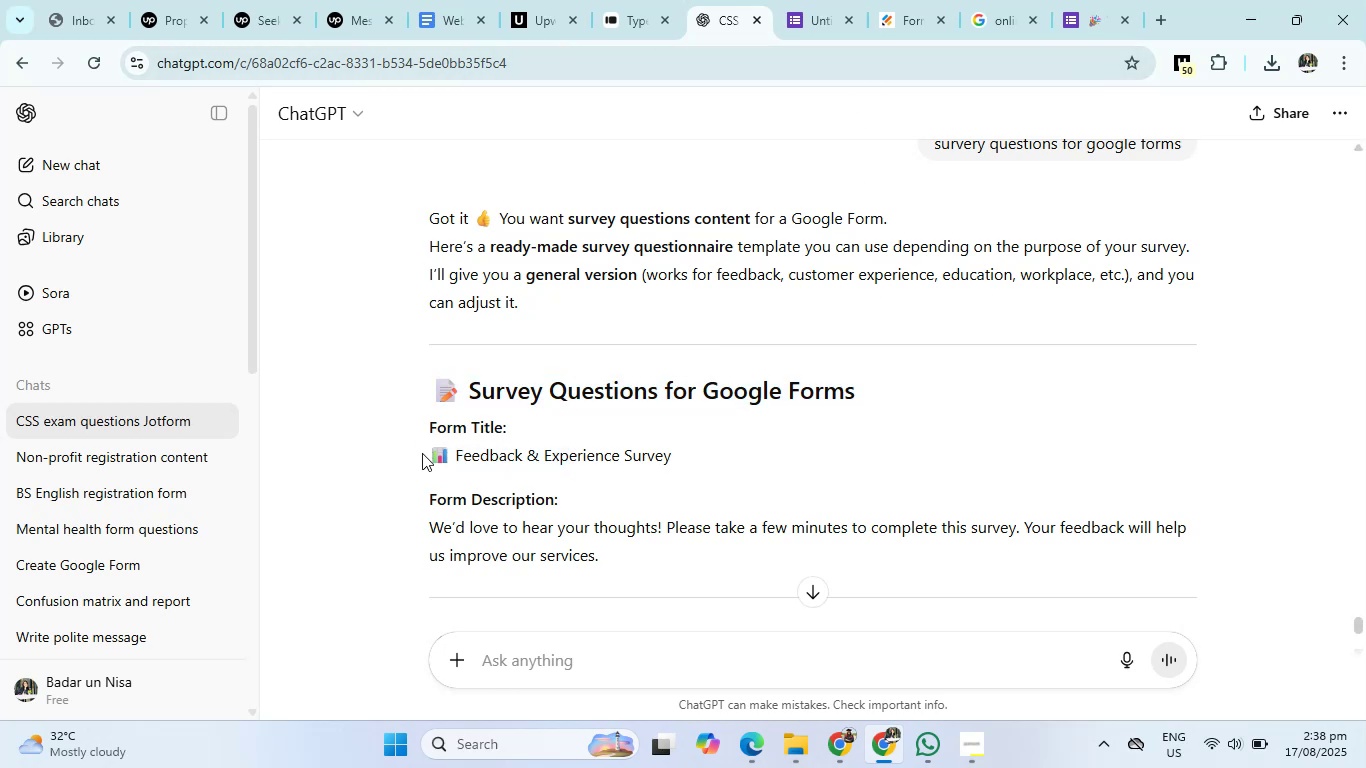 
left_click_drag(start_coordinate=[422, 453], to_coordinate=[728, 462])
 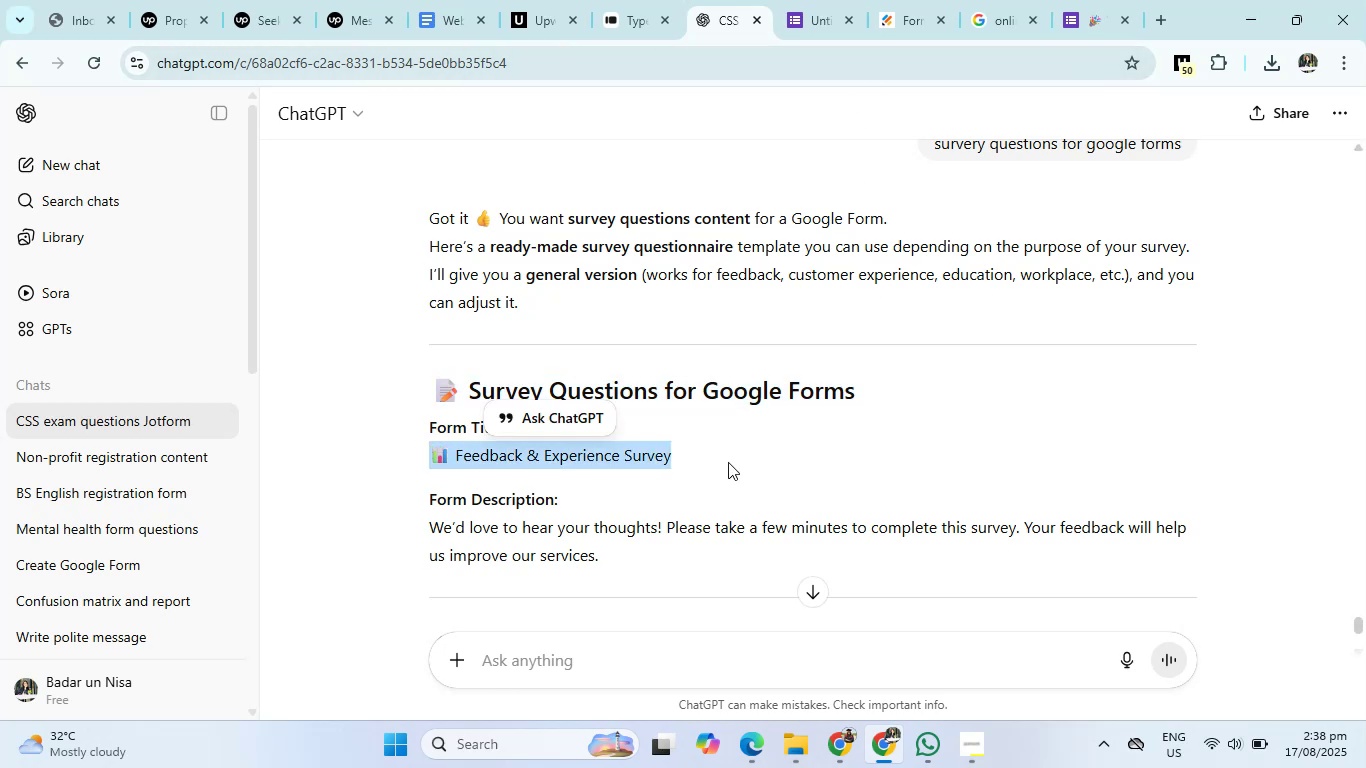 
key(Control+C)
 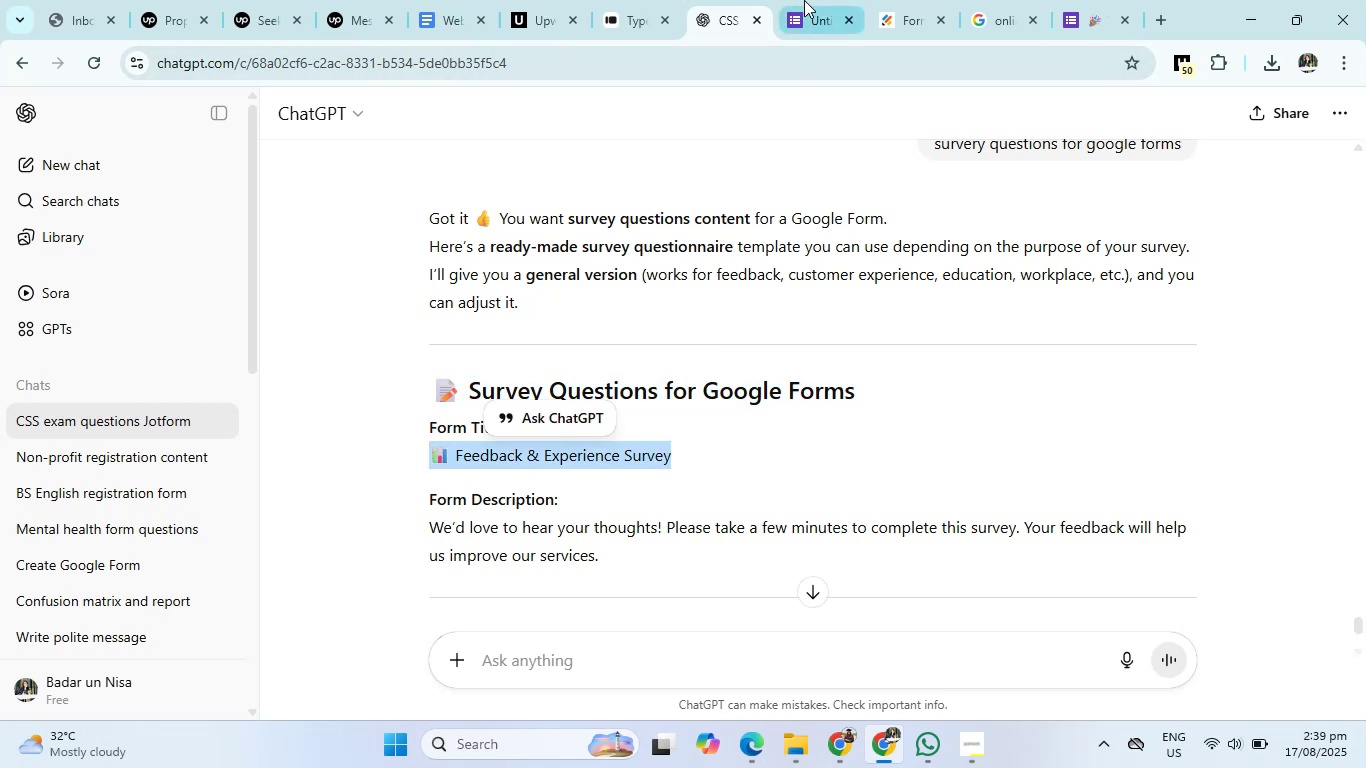 
left_click([805, 0])
 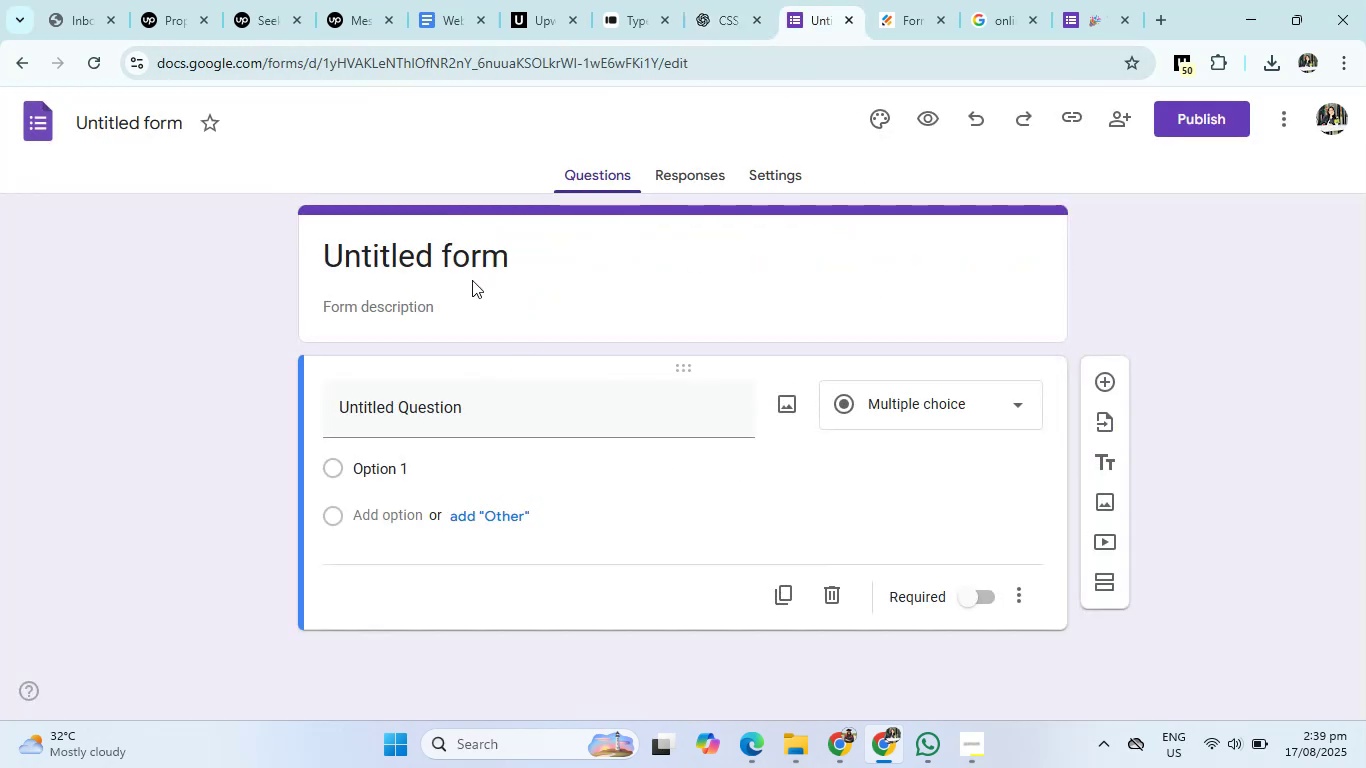 
left_click([472, 268])
 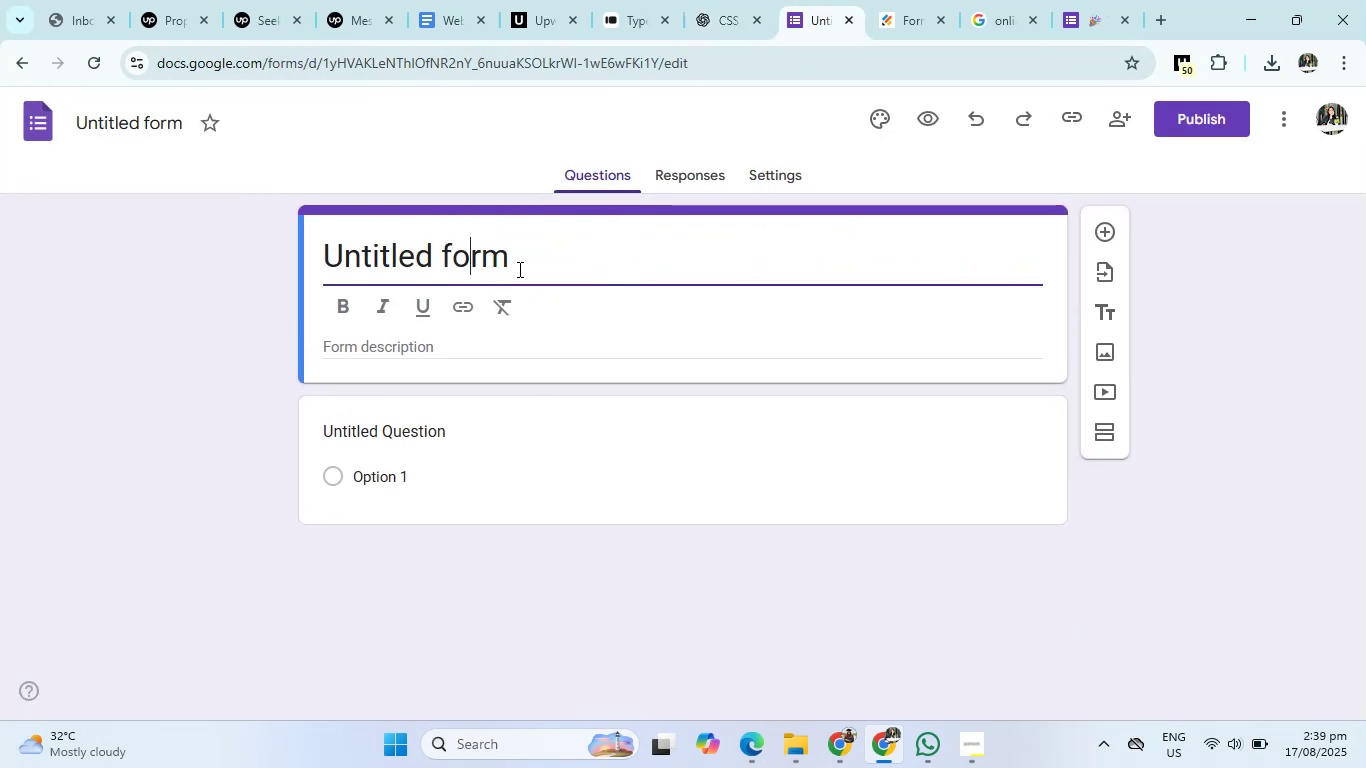 
left_click_drag(start_coordinate=[528, 257], to_coordinate=[275, 260])
 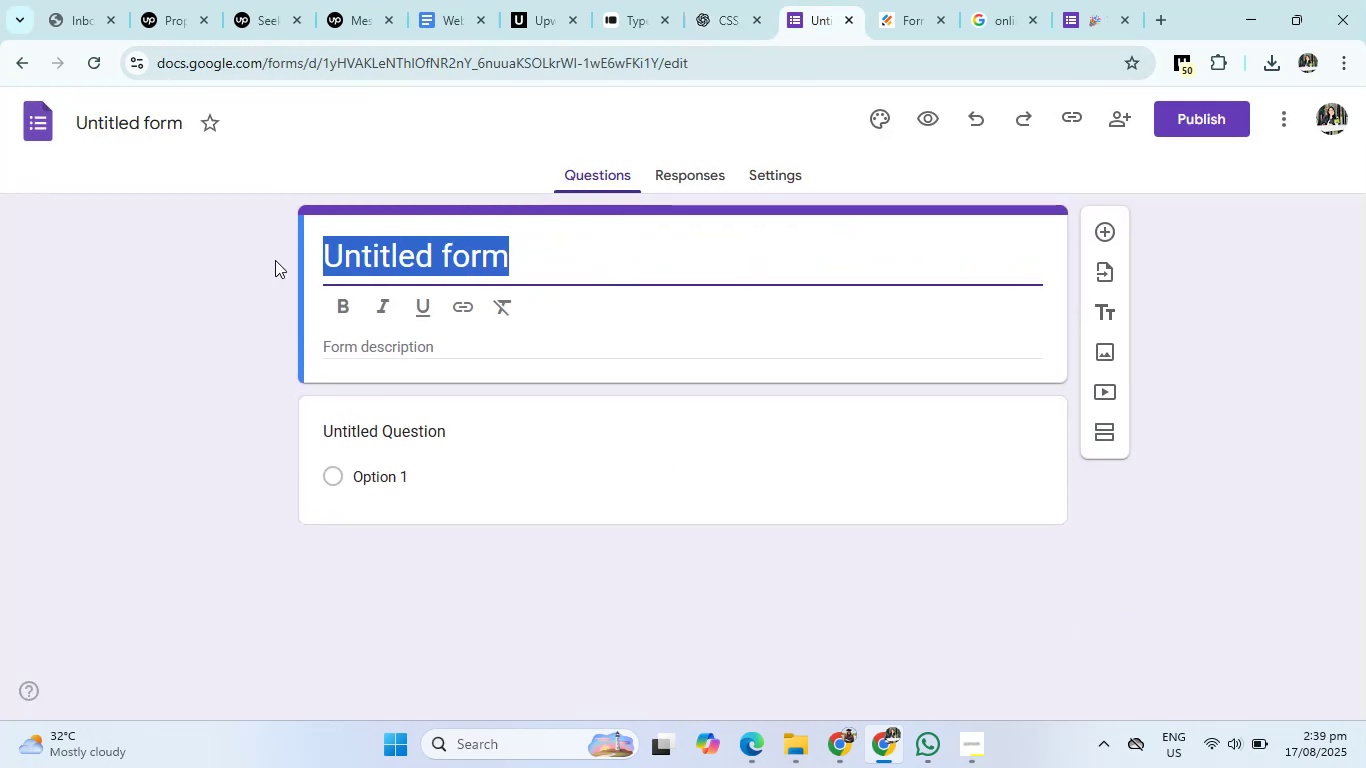 
key(Control+V)
 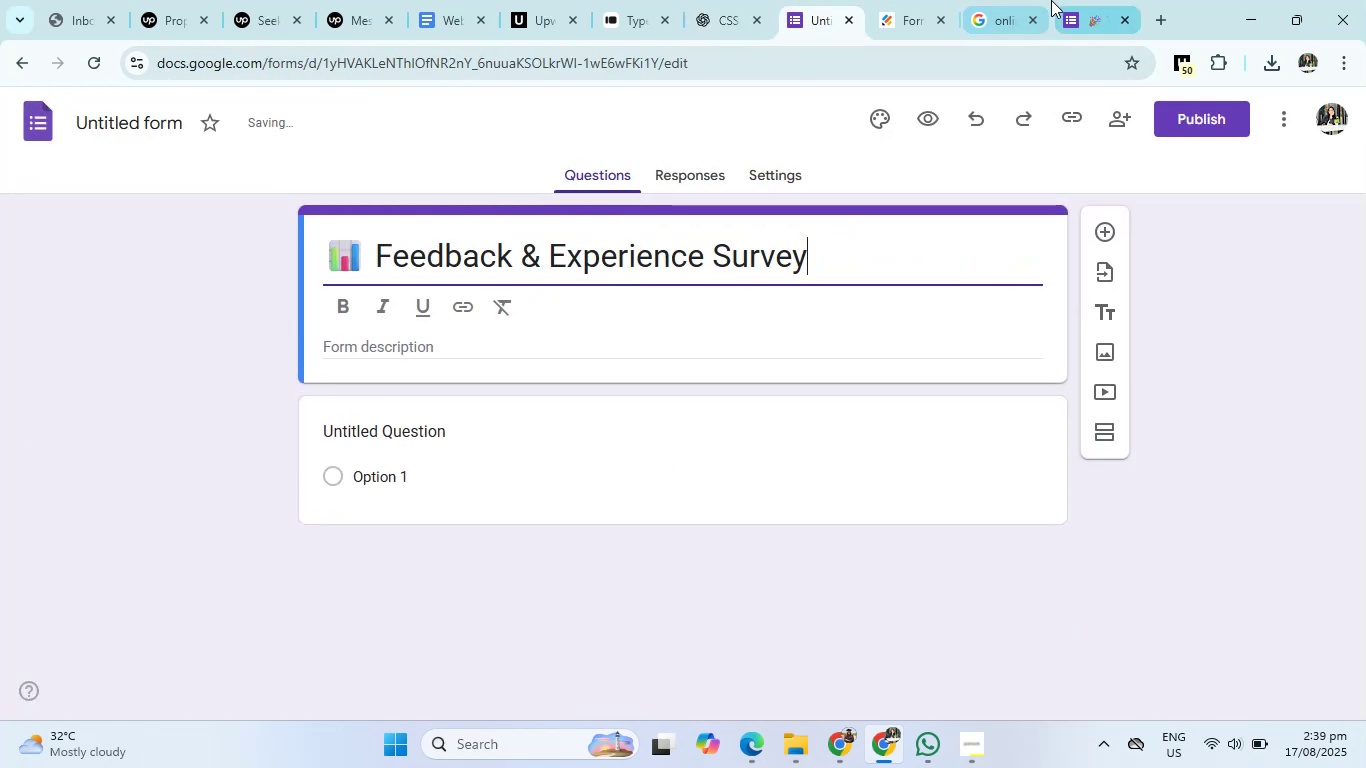 
left_click([1002, 0])
 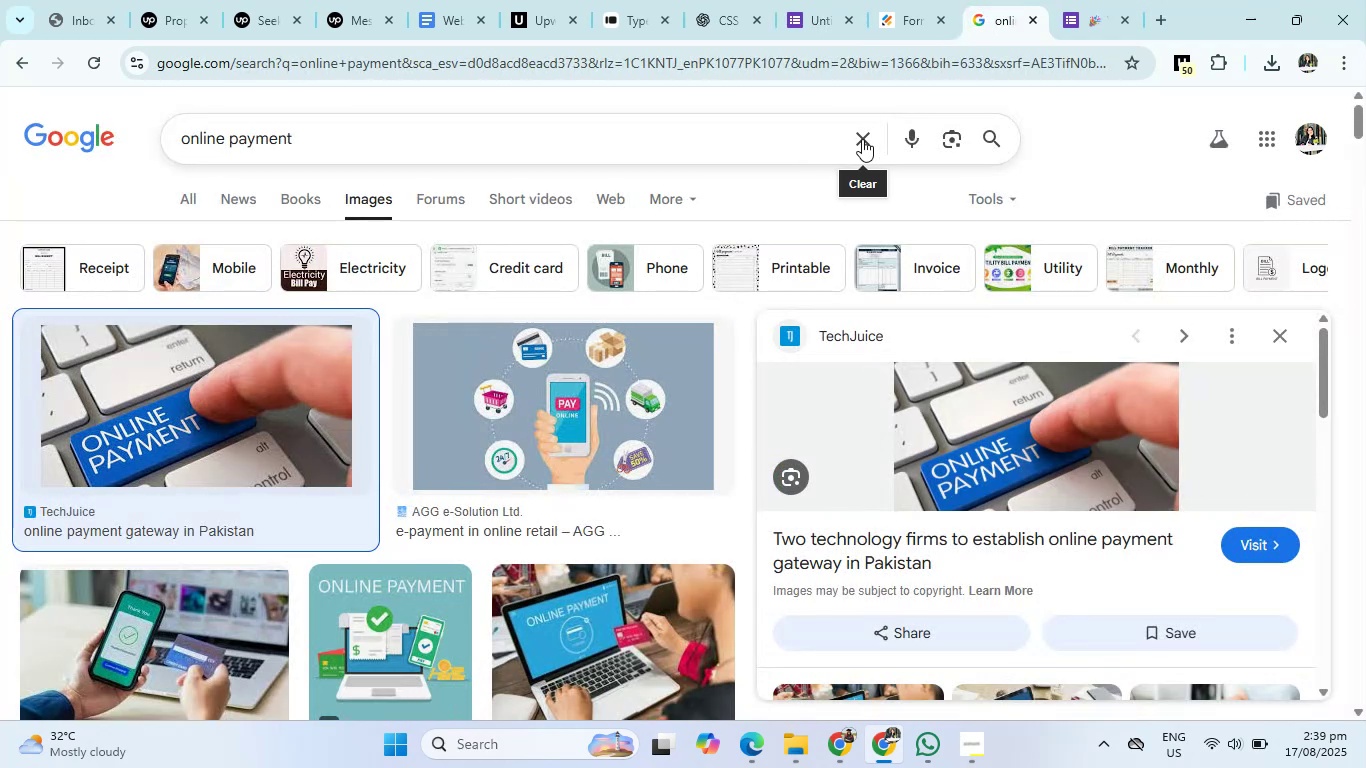 
double_click([748, 142])
 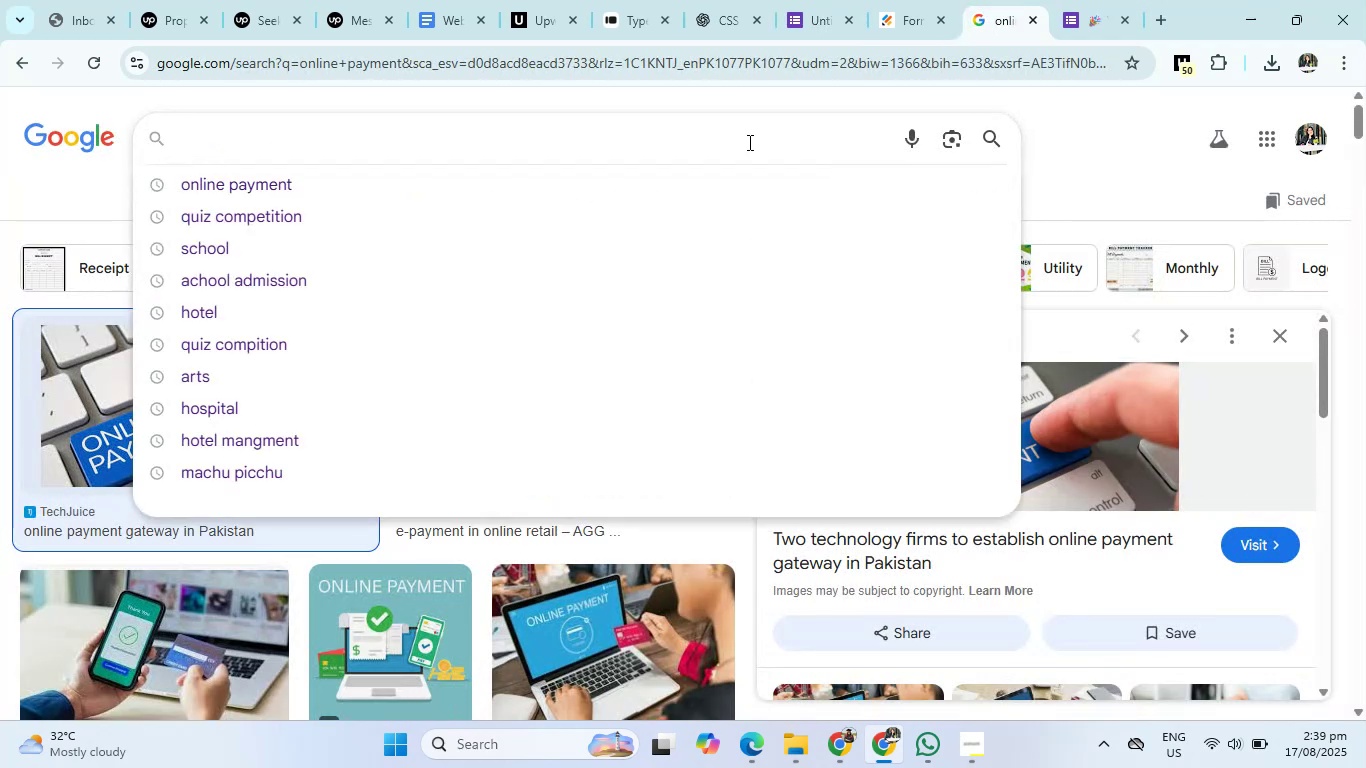 
type(feedback)
 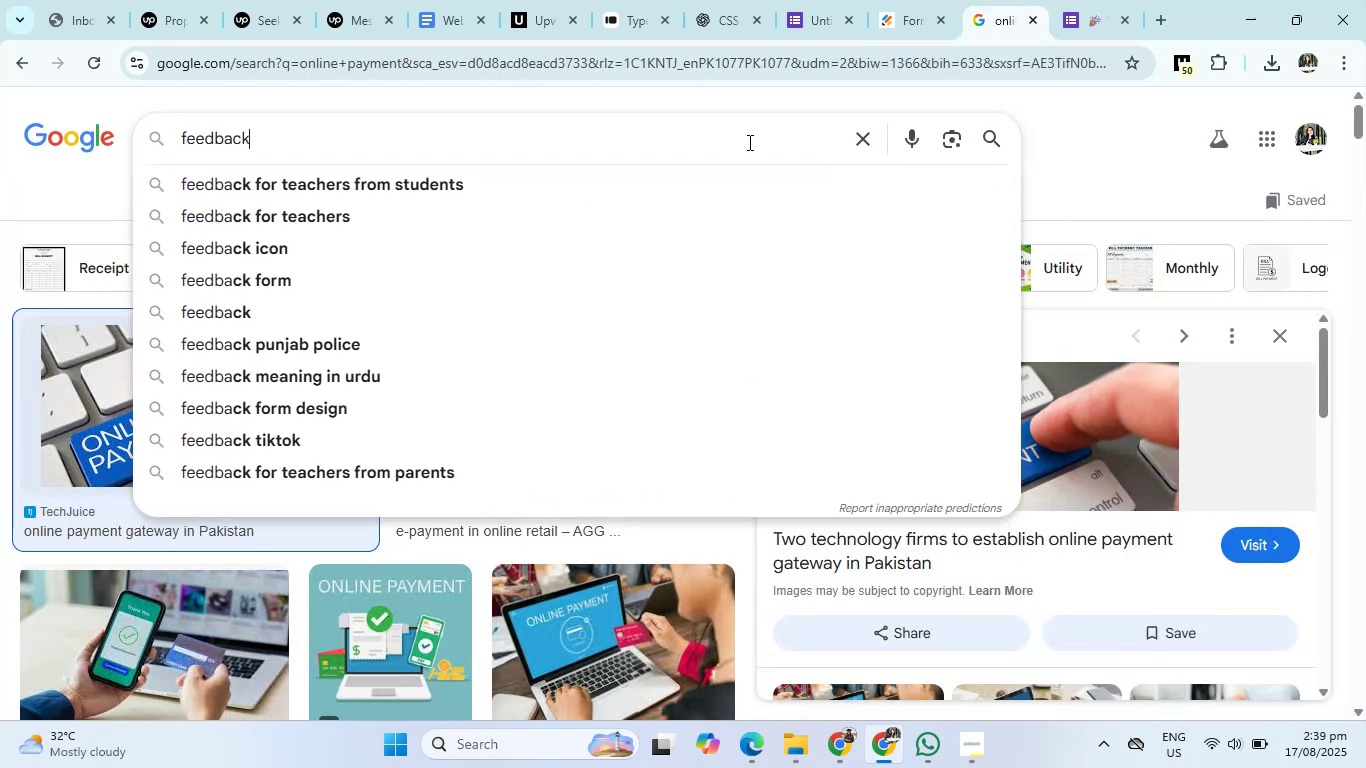 
key(Enter)
 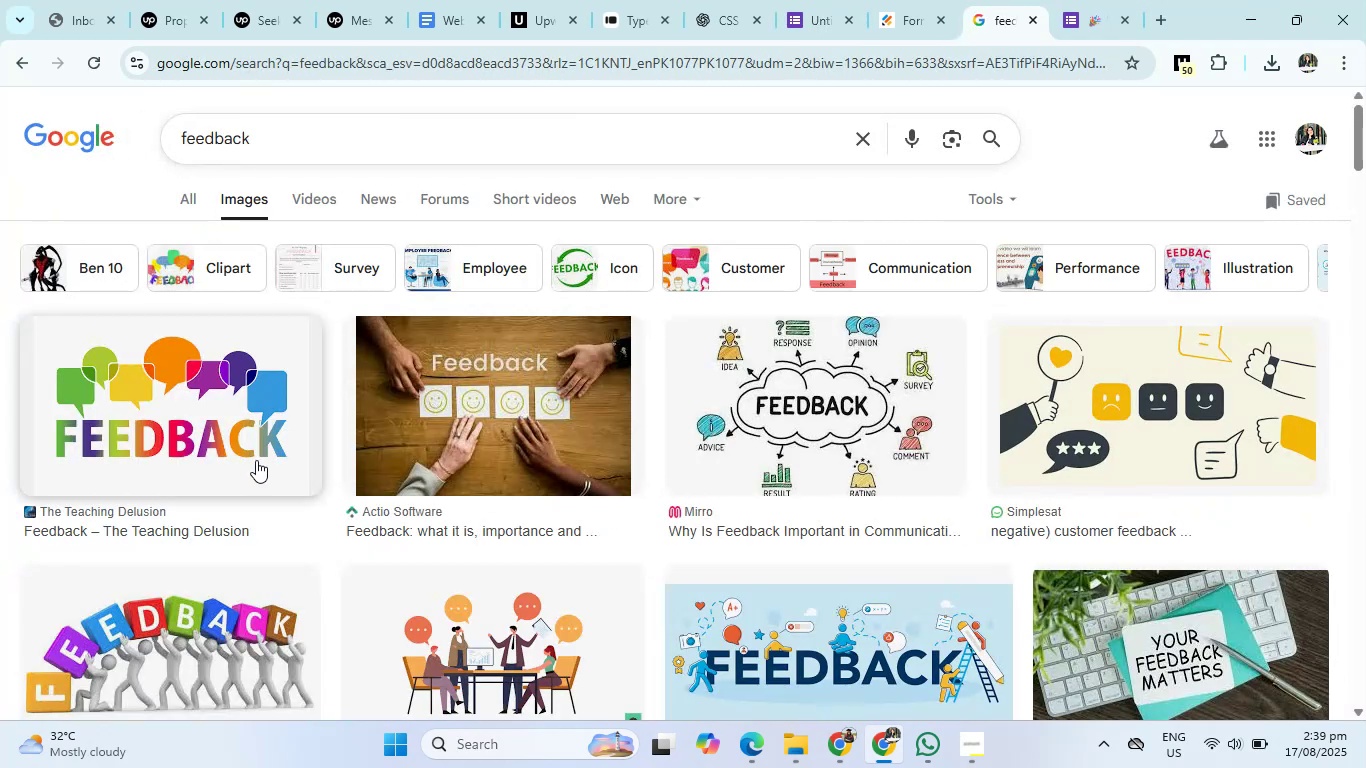 
wait(5.39)
 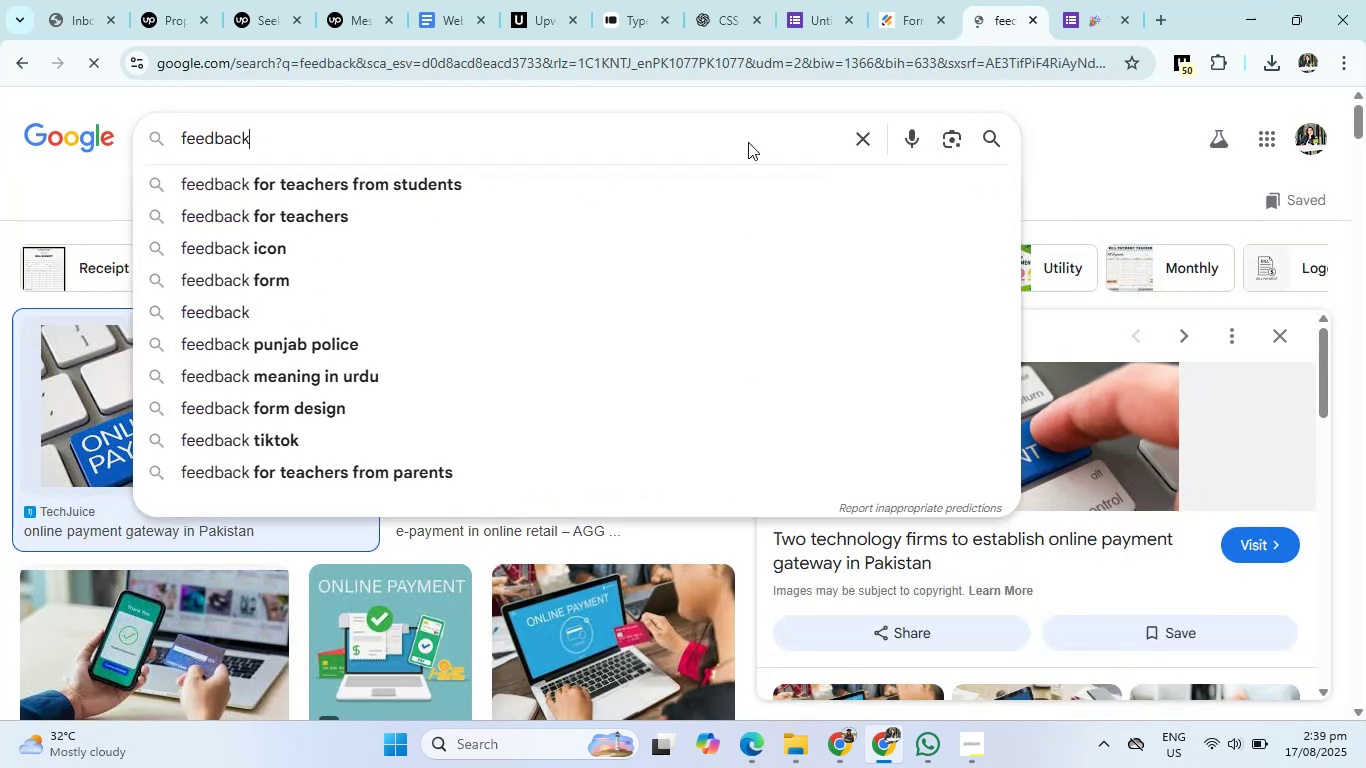 
left_click([260, 450])
 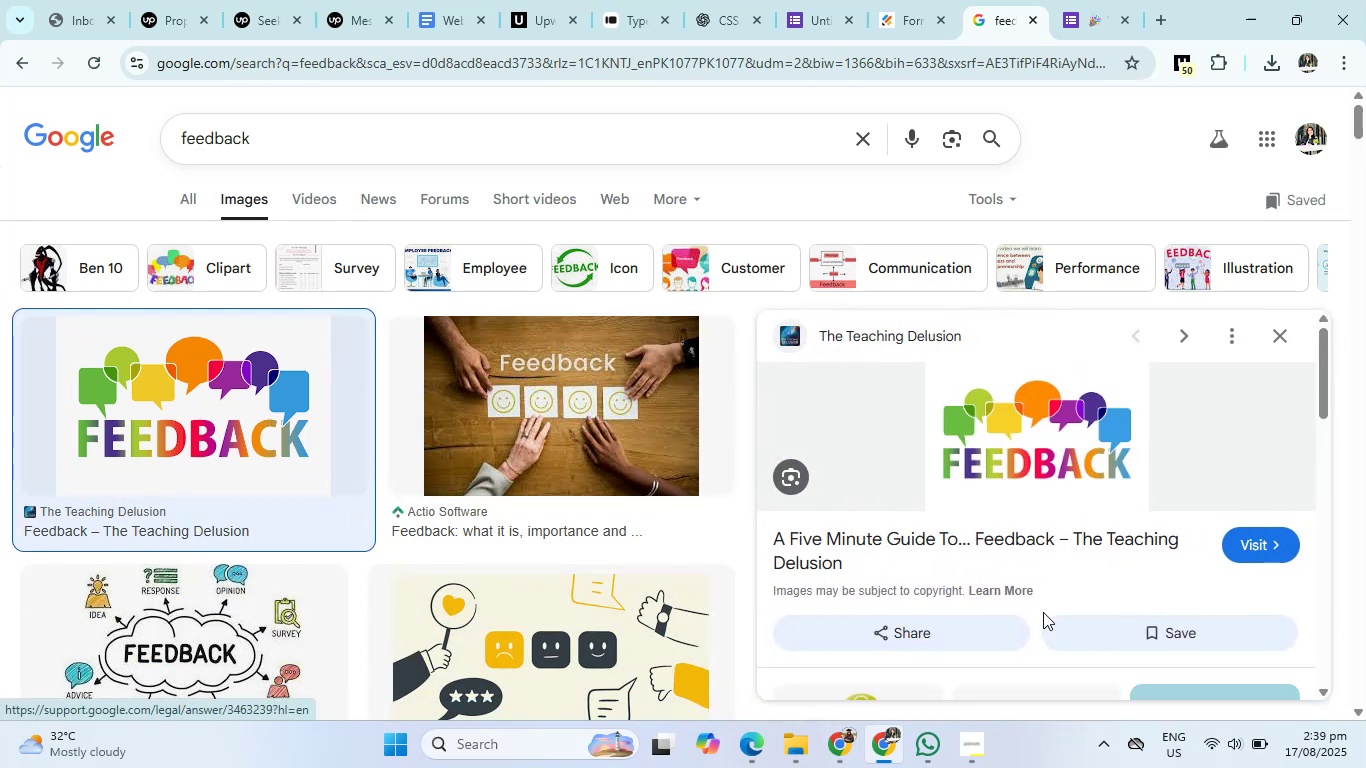 
right_click([1028, 443])
 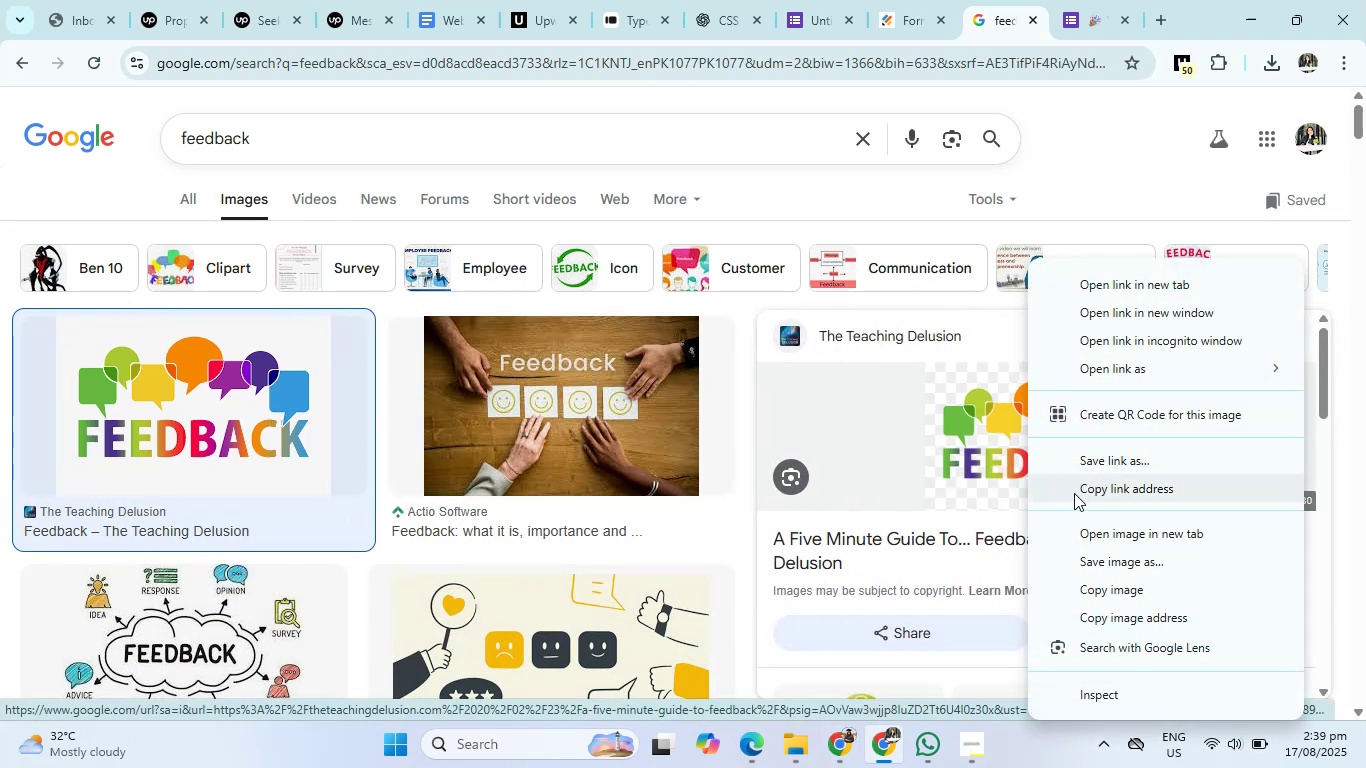 
left_click([1102, 557])
 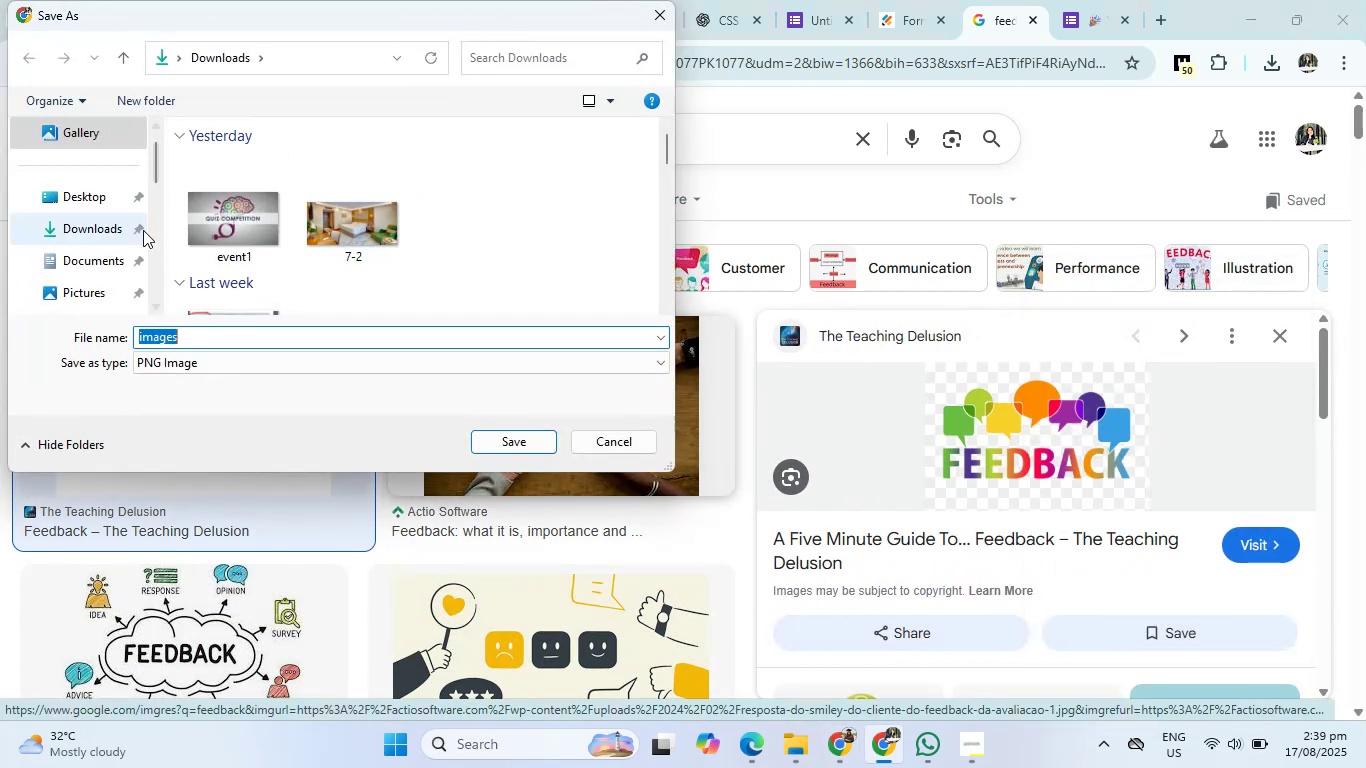 
left_click([93, 231])
 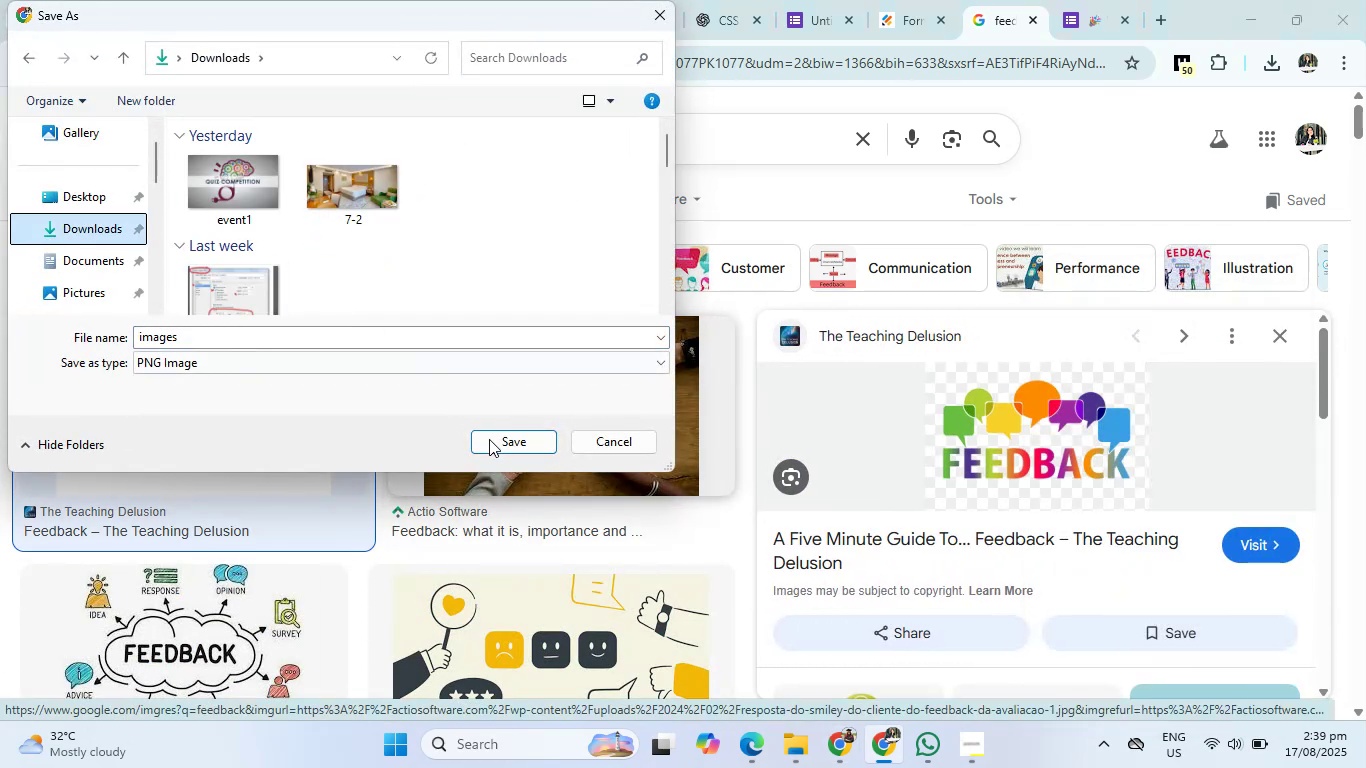 
left_click([491, 440])
 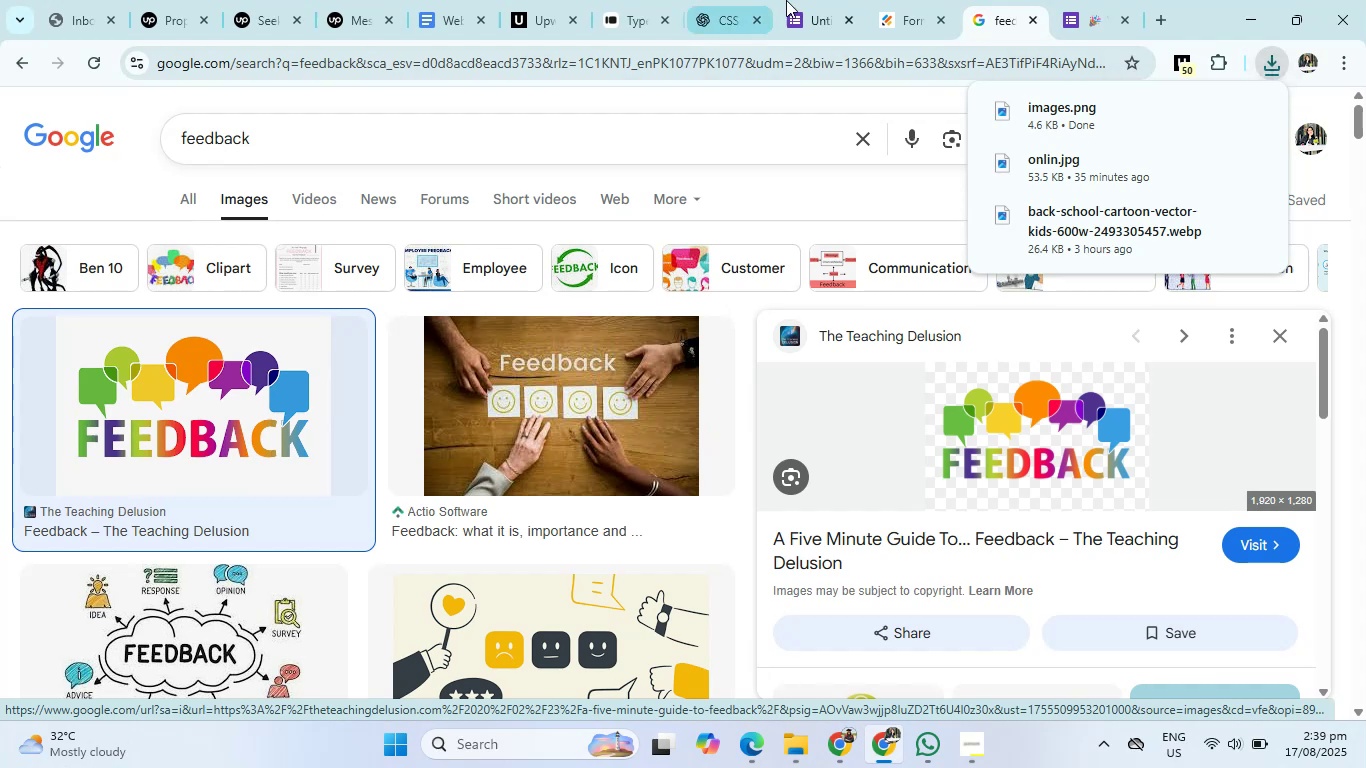 
left_click([799, 0])
 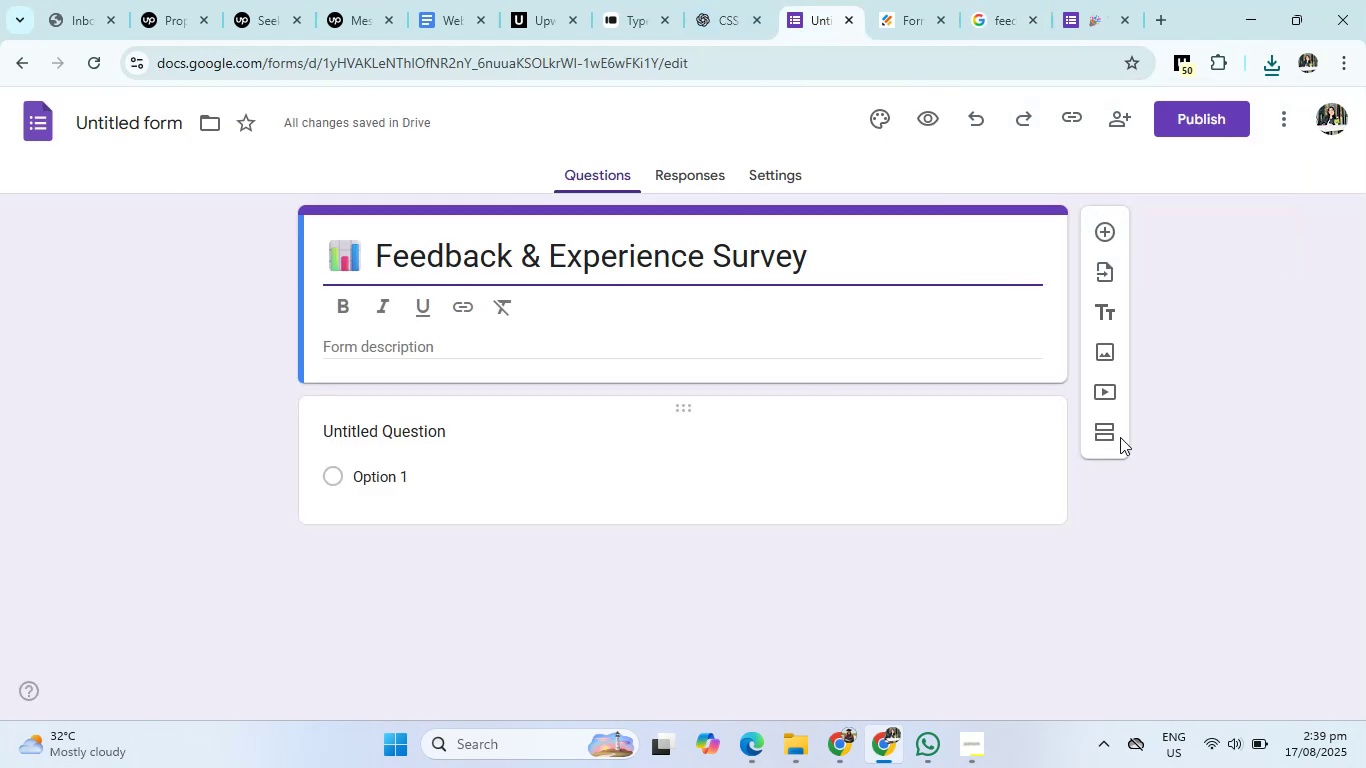 
left_click([1211, 457])
 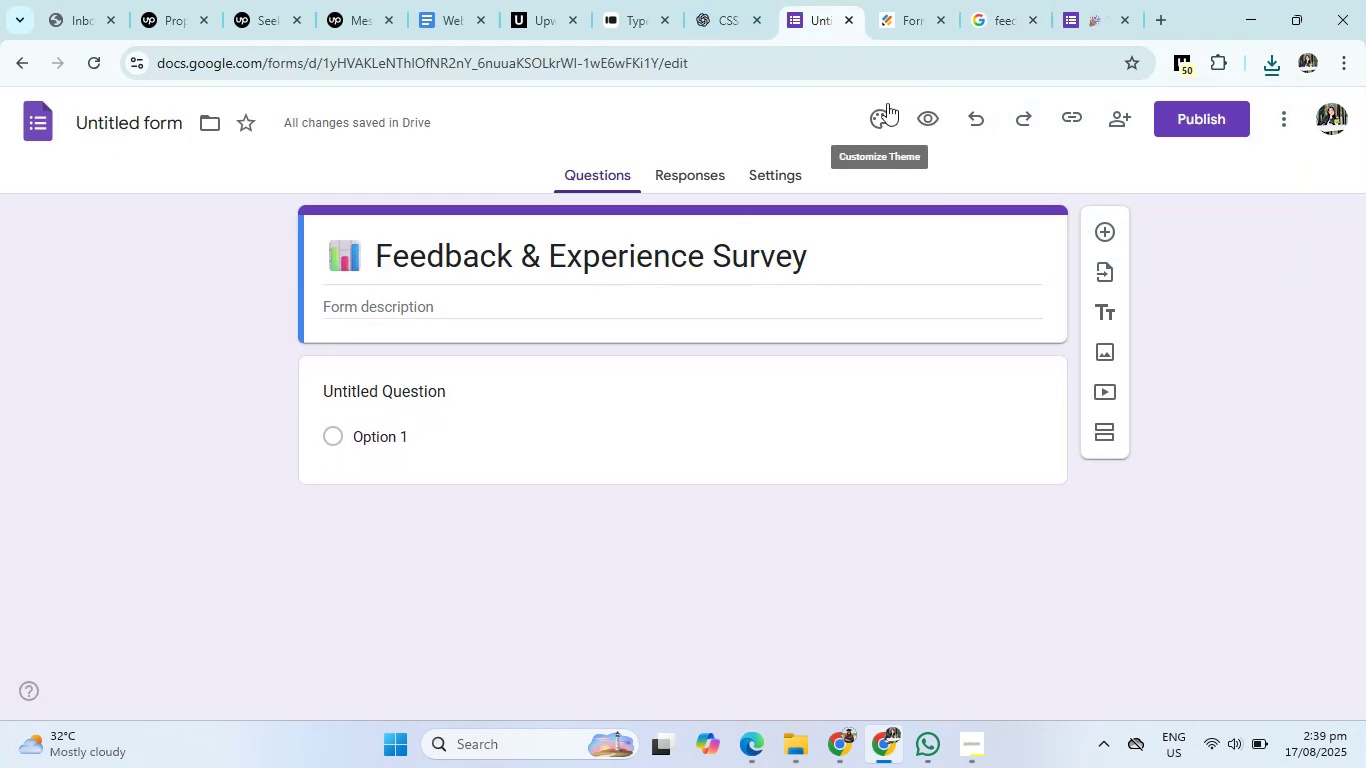 
left_click([886, 103])
 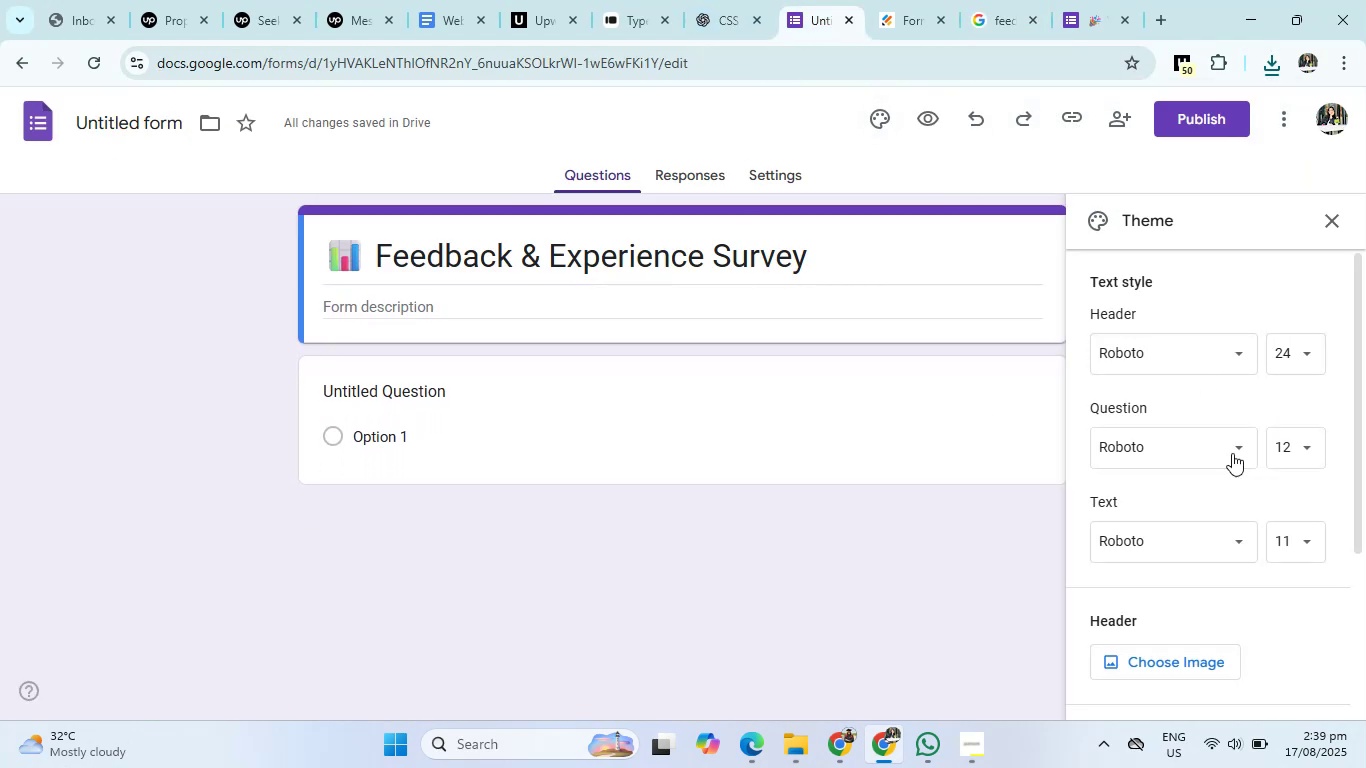 
scroll: coordinate [1242, 559], scroll_direction: down, amount: 2.0
 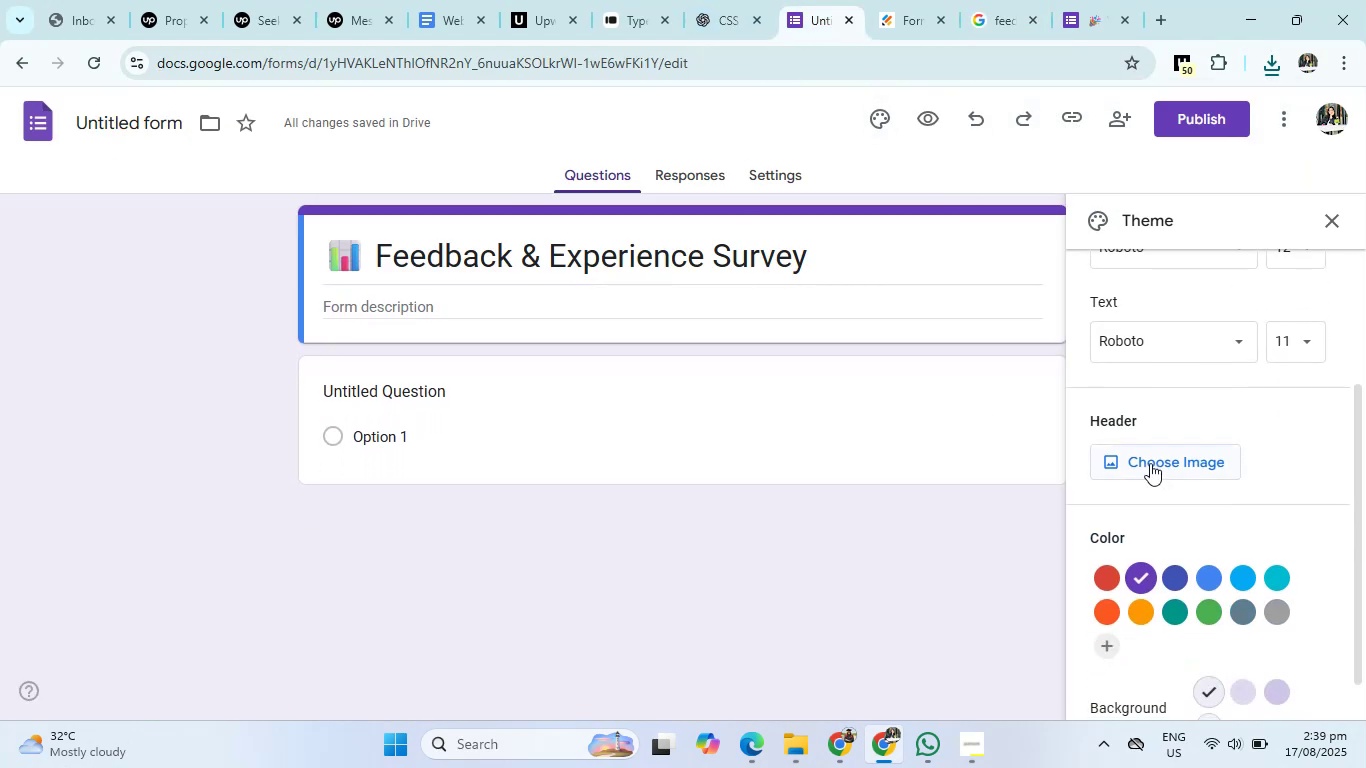 
left_click([1149, 455])
 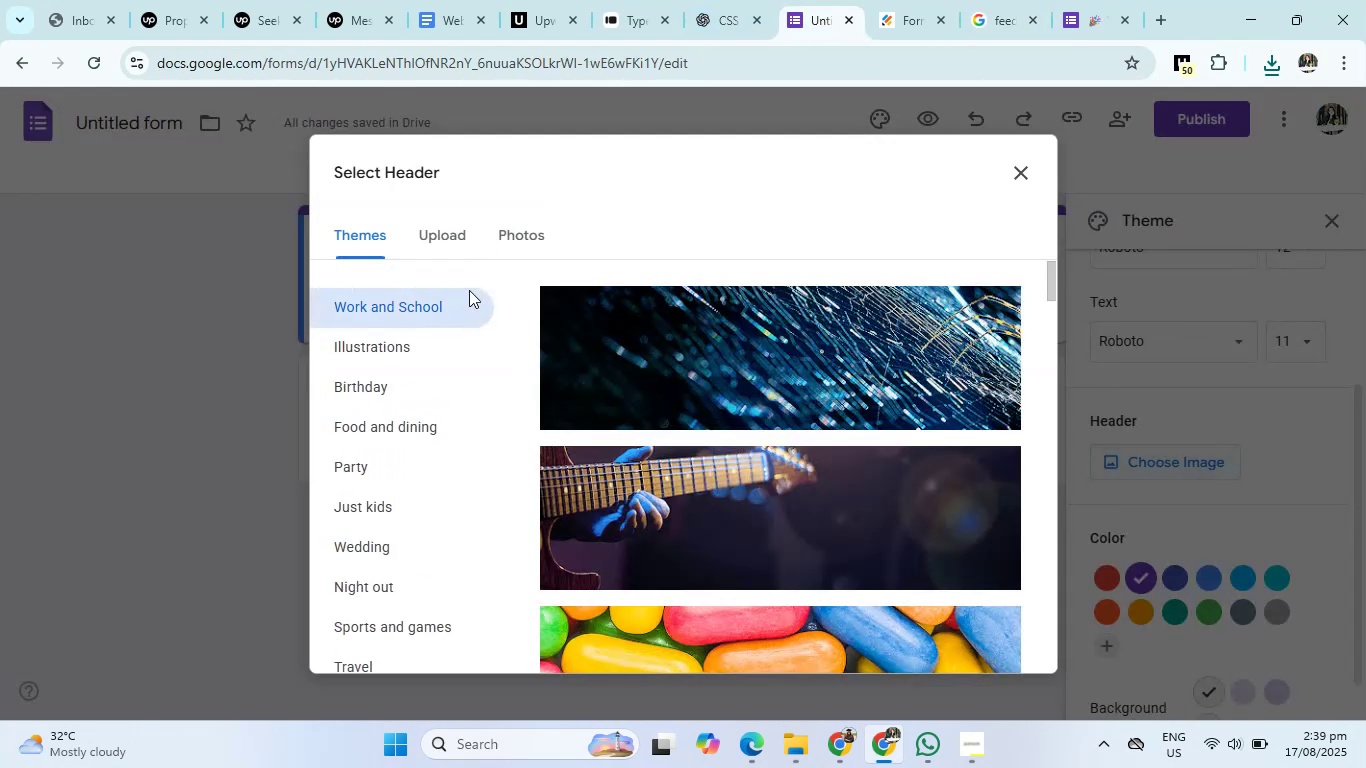 
left_click([456, 232])
 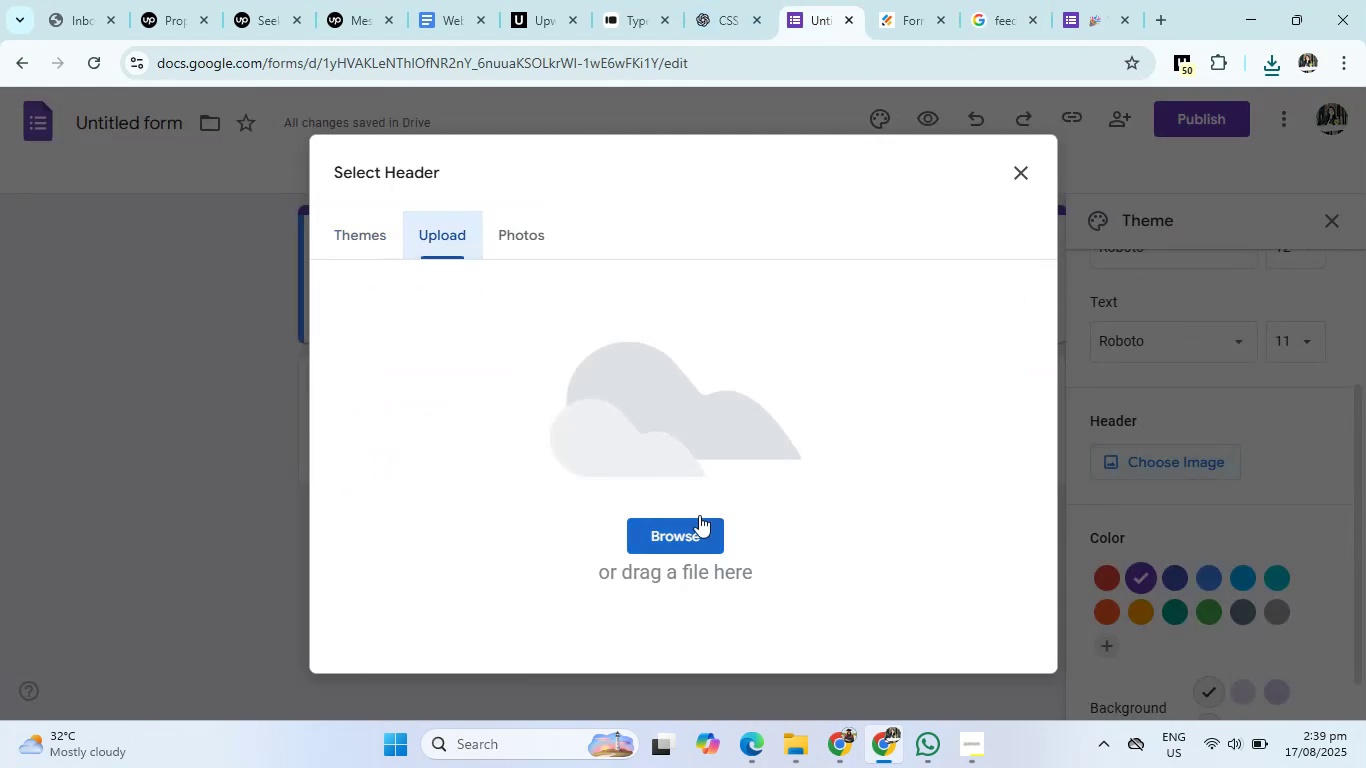 
left_click([683, 523])
 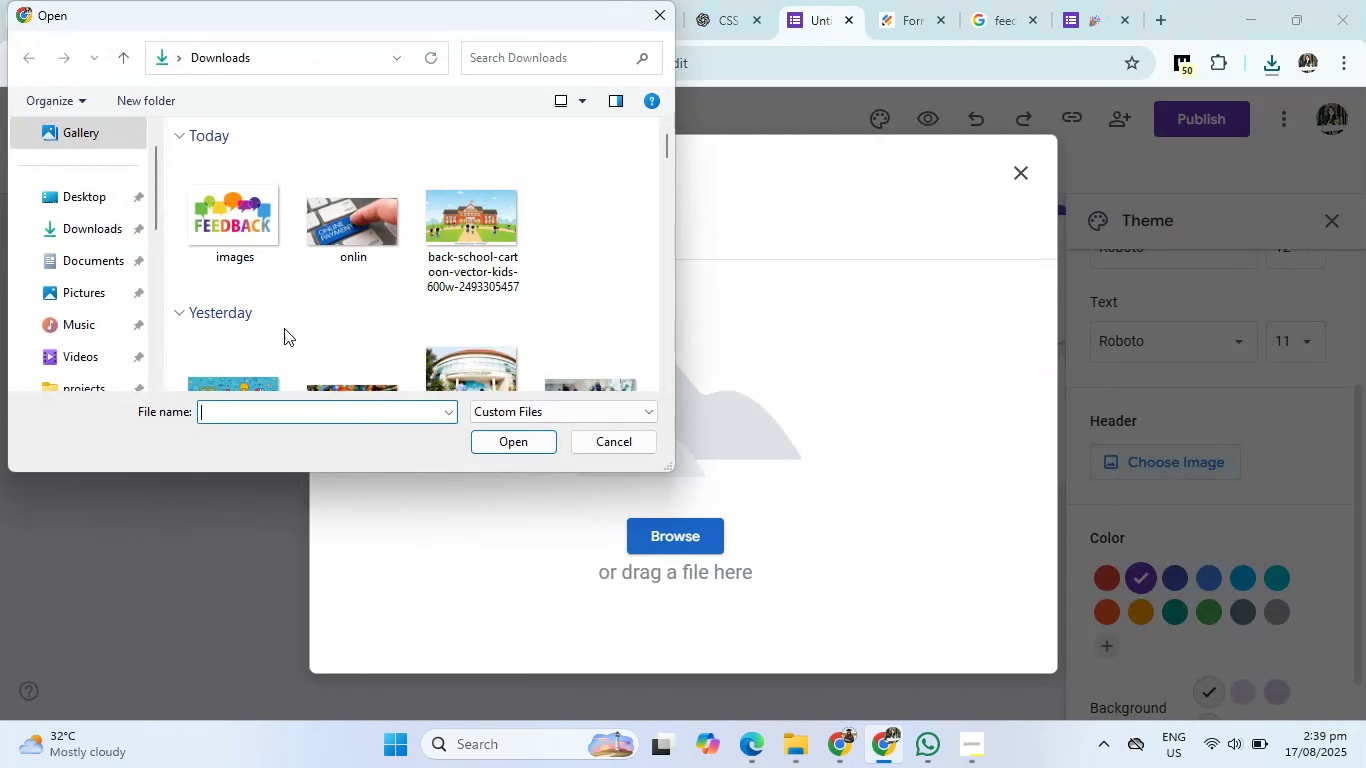 
left_click([204, 211])
 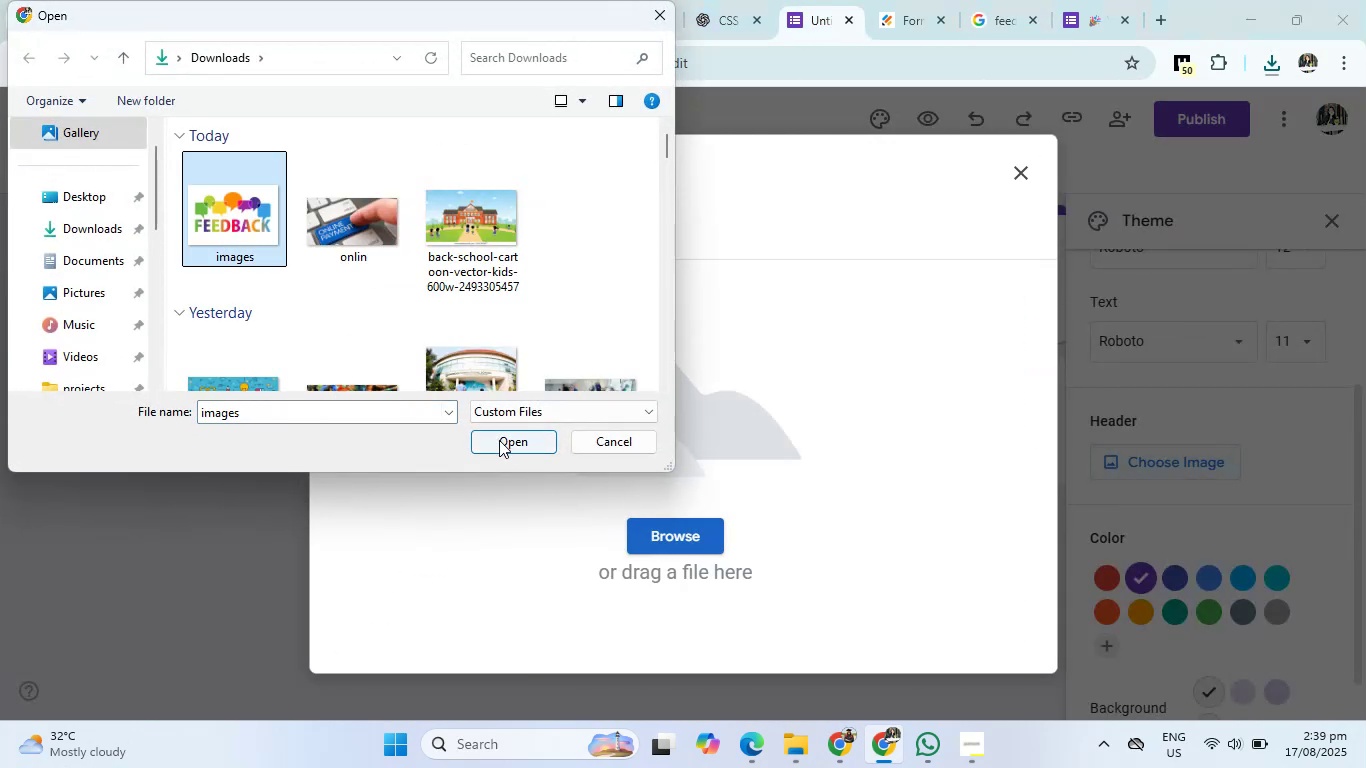 
left_click([501, 441])
 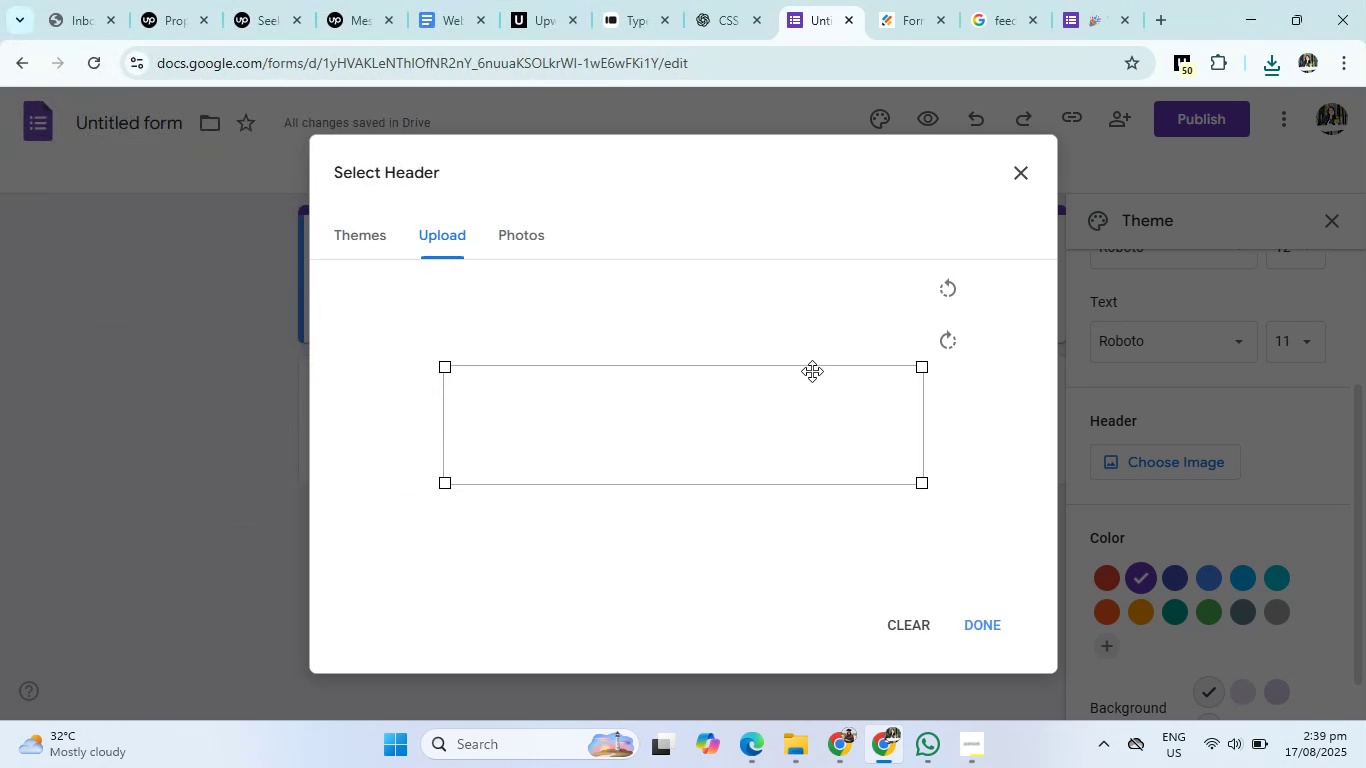 
wait(6.04)
 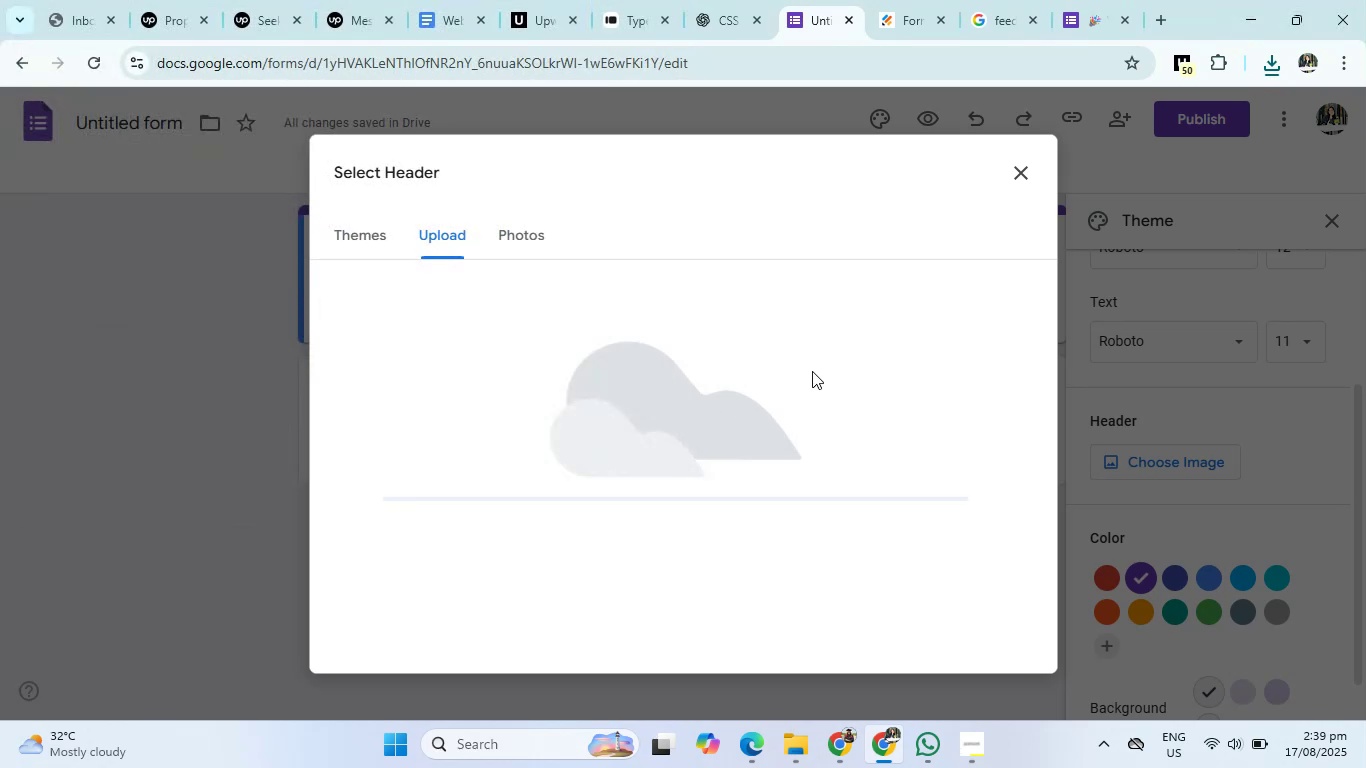 
left_click_drag(start_coordinate=[789, 428], to_coordinate=[784, 476])
 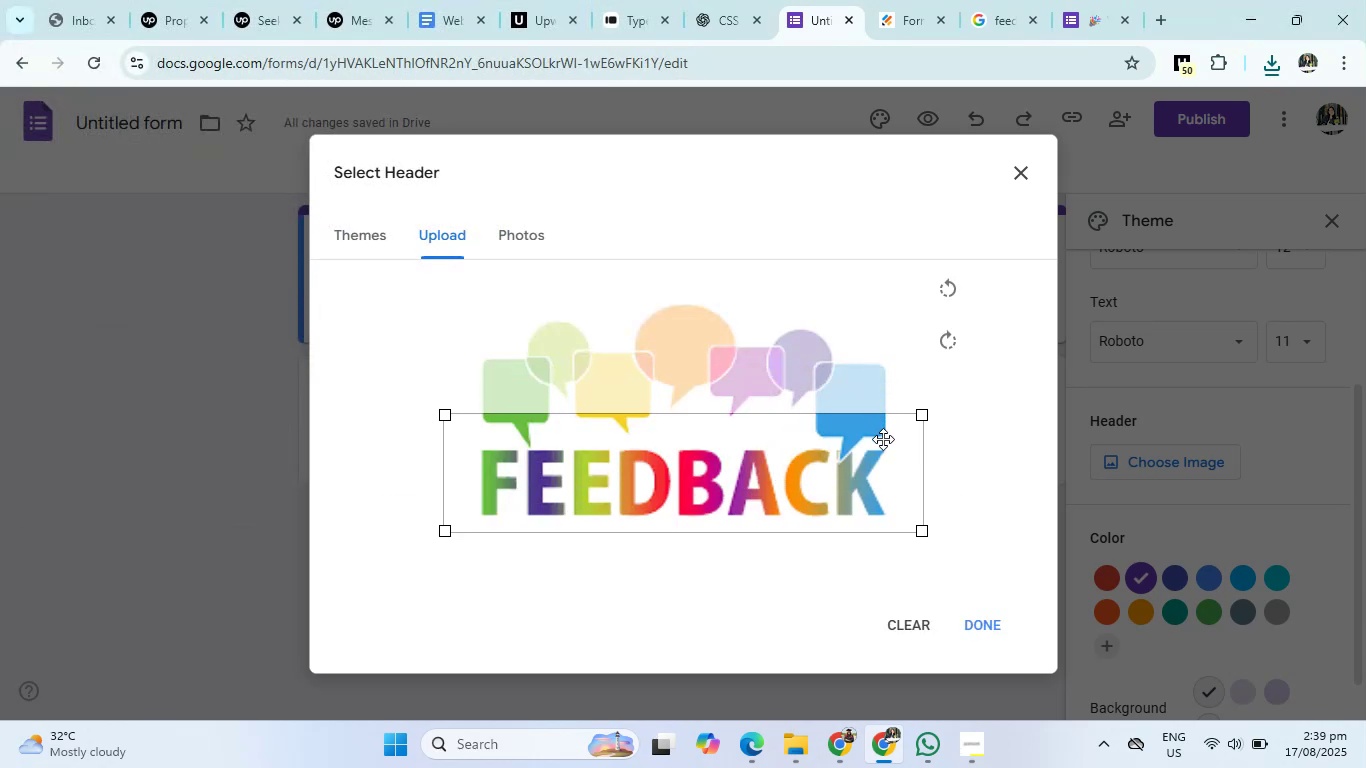 
left_click_drag(start_coordinate=[831, 484], to_coordinate=[830, 493])
 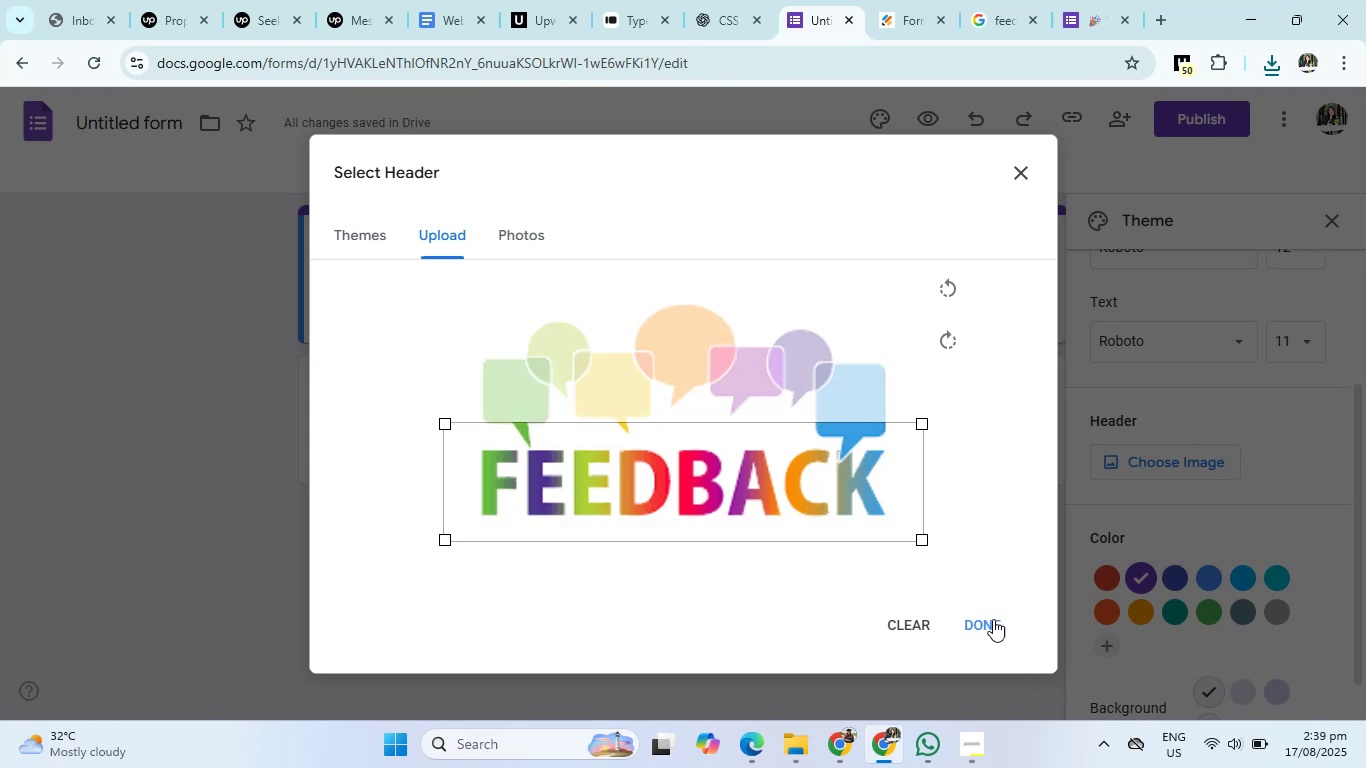 
left_click([991, 618])
 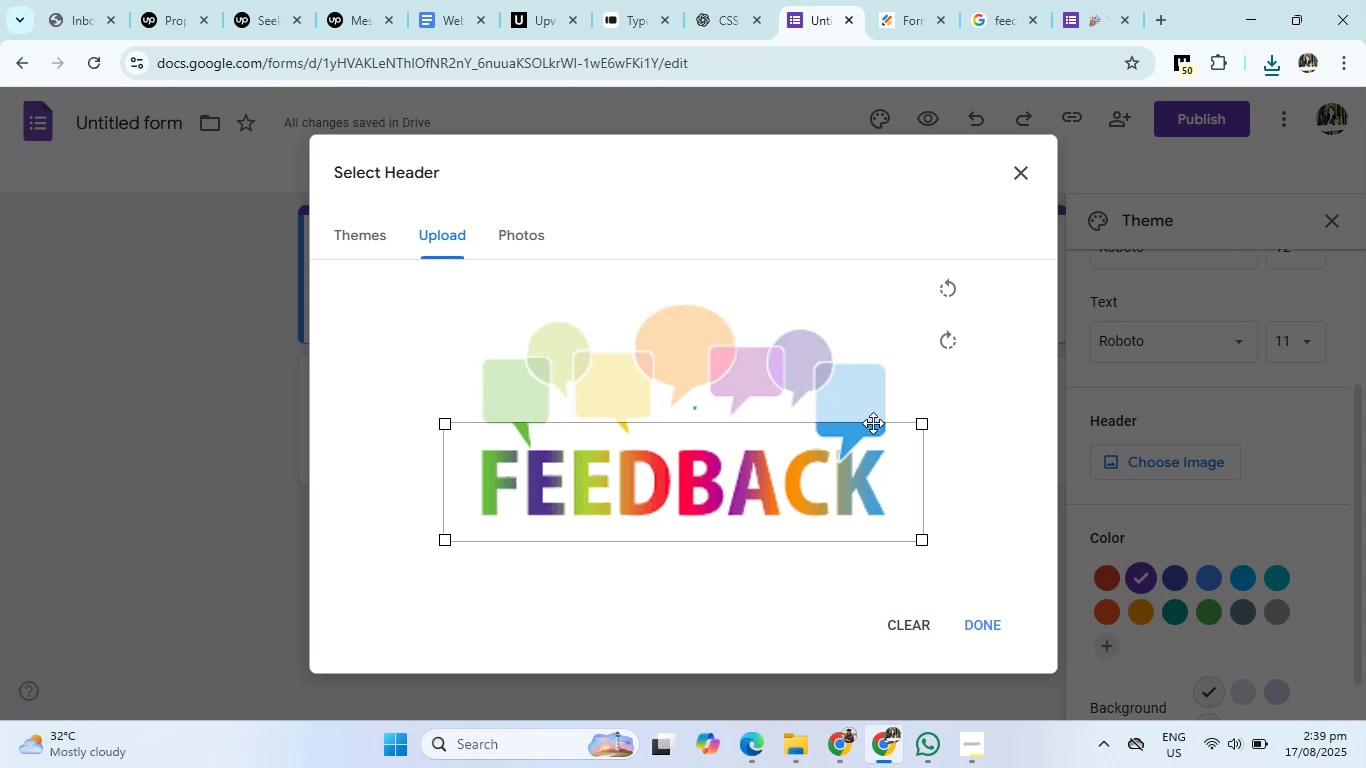 
wait(7.12)
 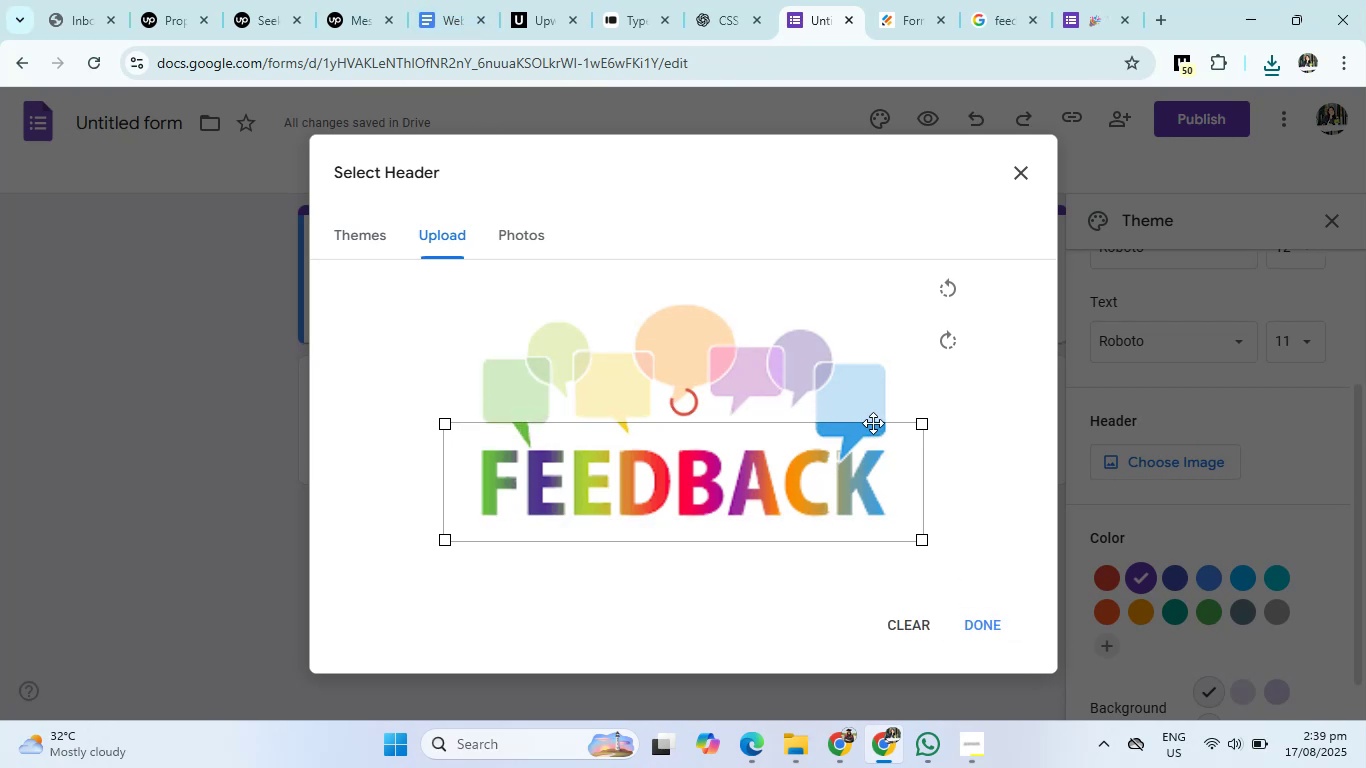 
key(VolumeDown)
 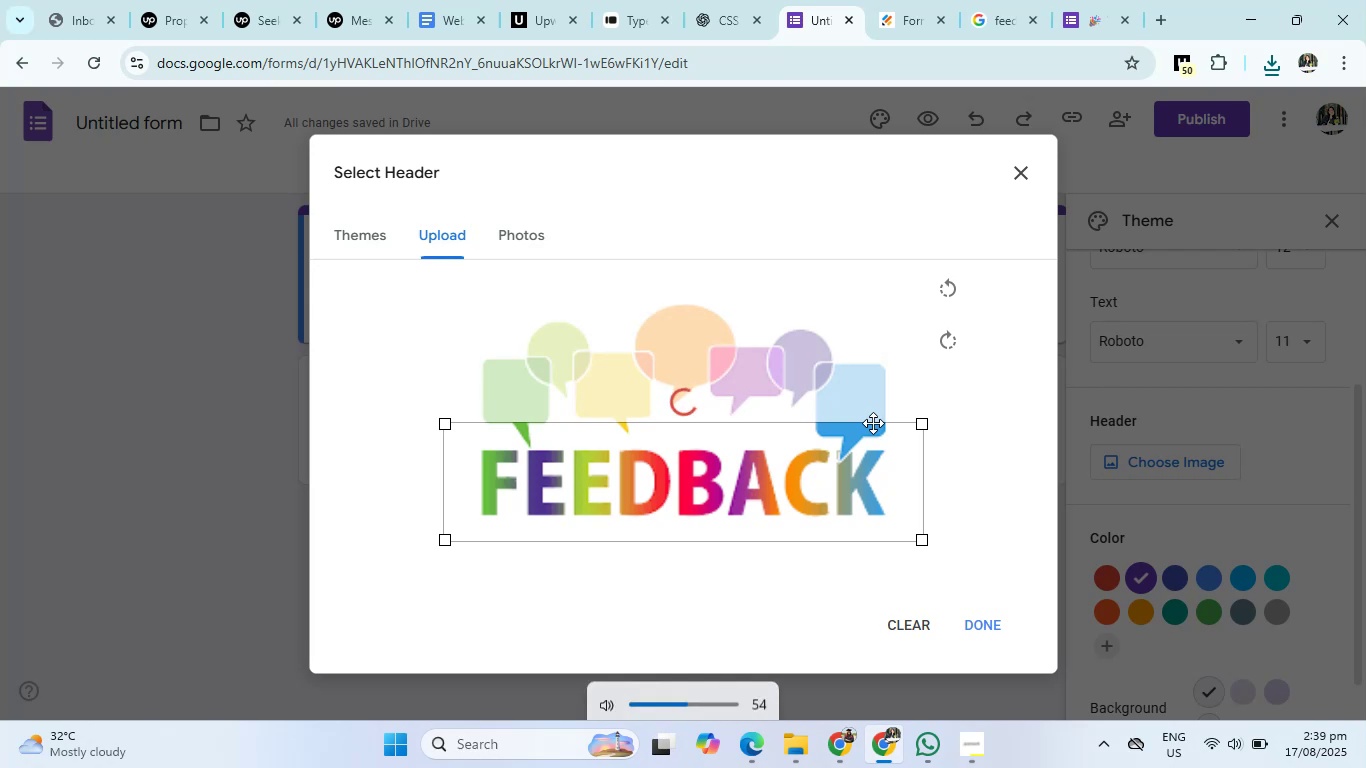 
key(VolumeDown)
 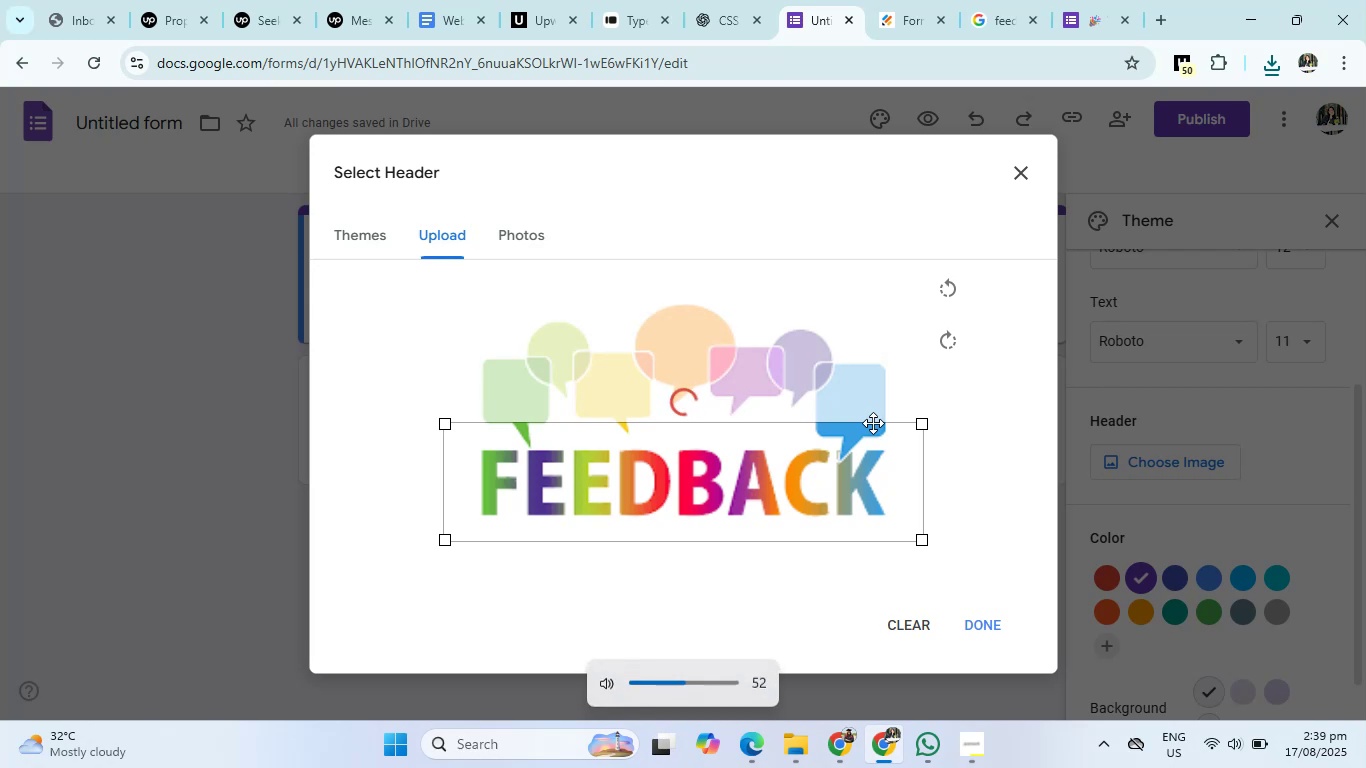 
key(VolumeDown)
 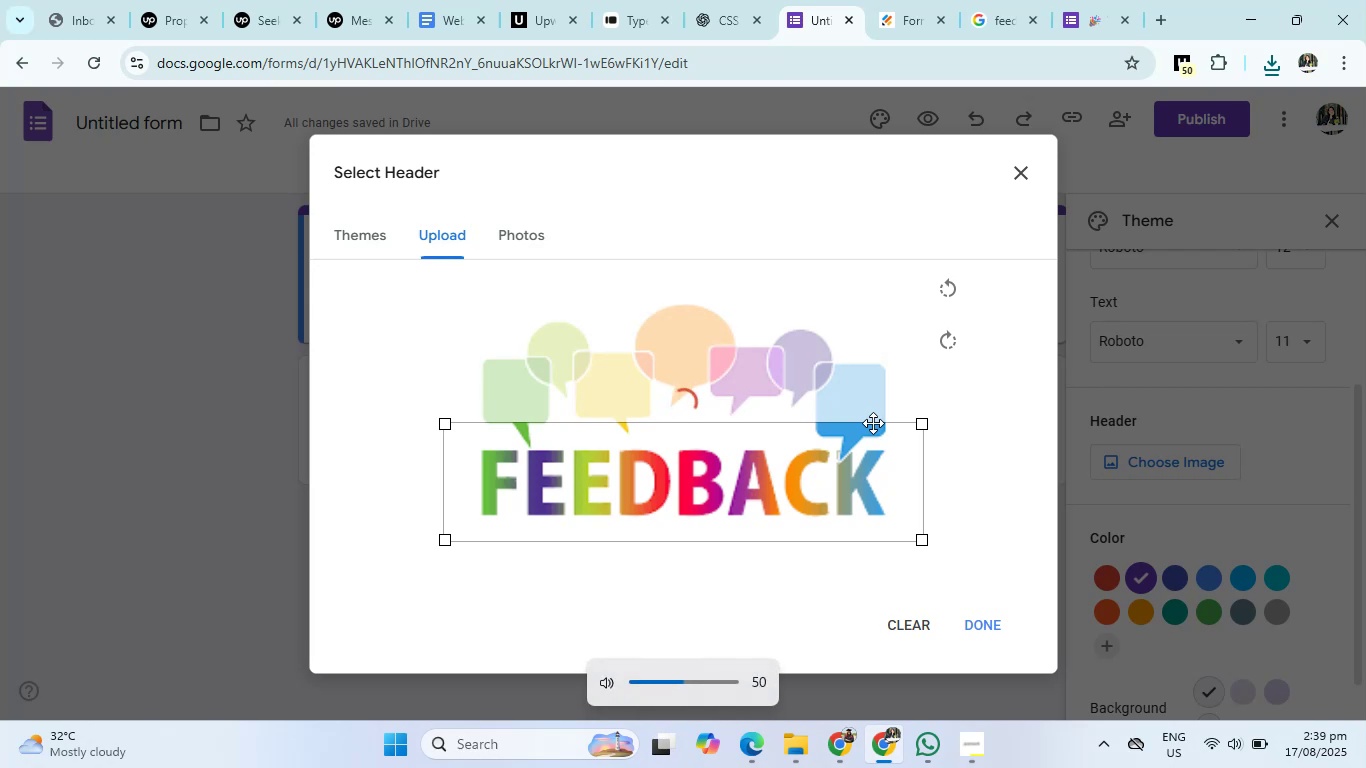 
key(VolumeDown)
 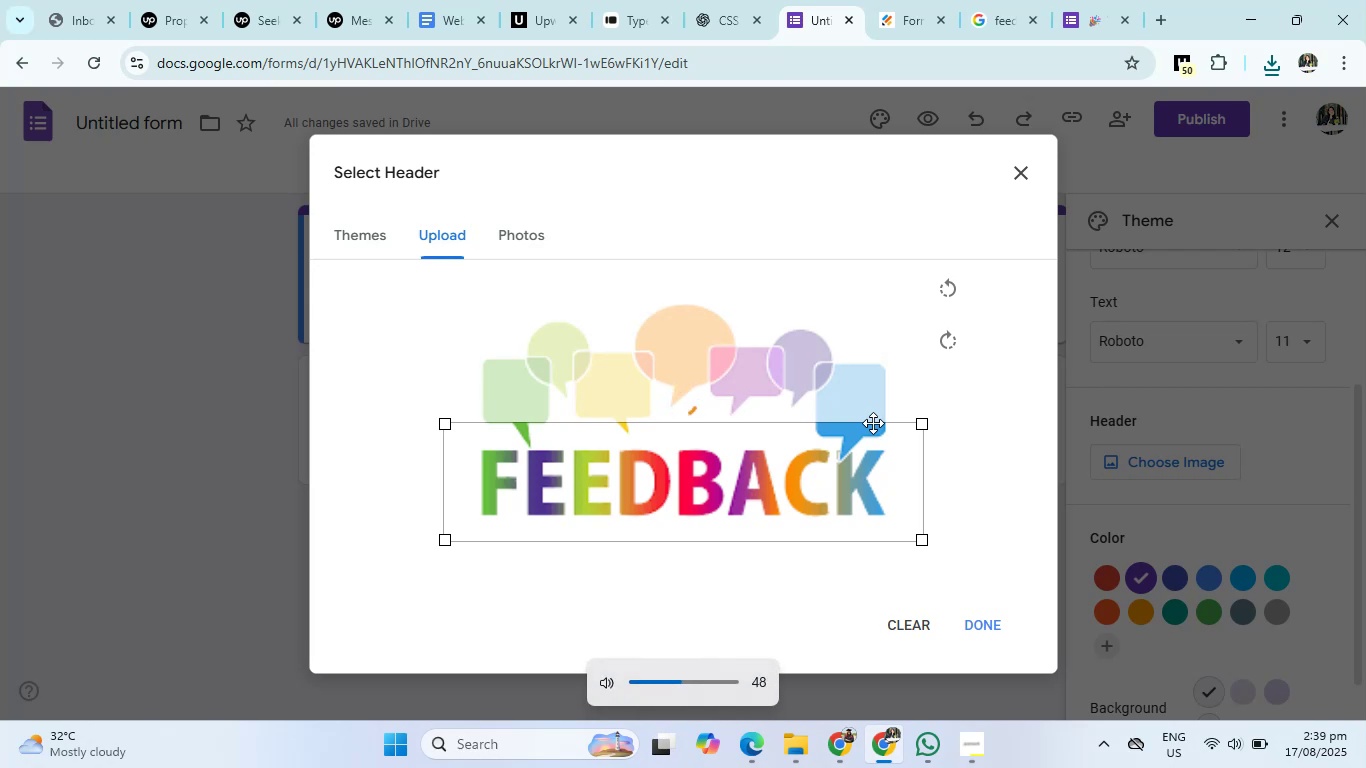 
key(VolumeDown)
 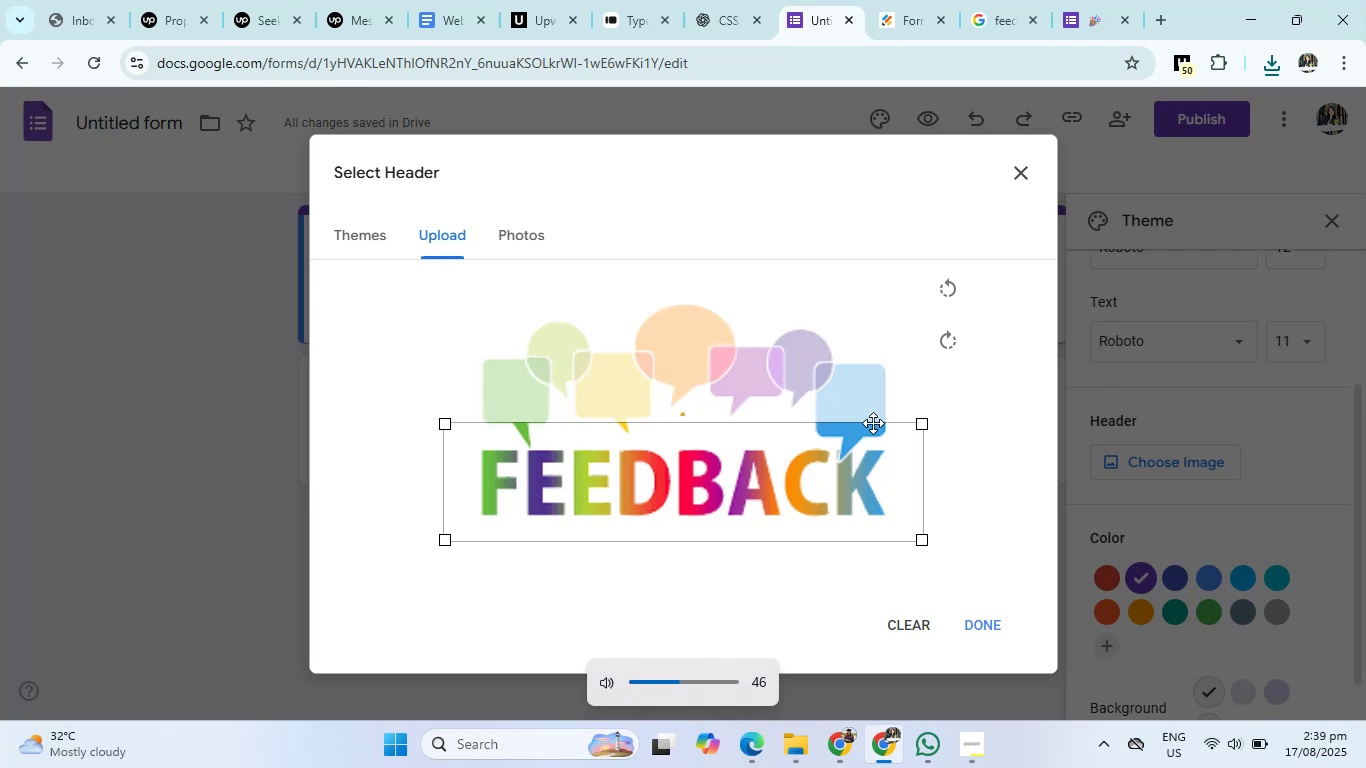 
key(VolumeDown)
 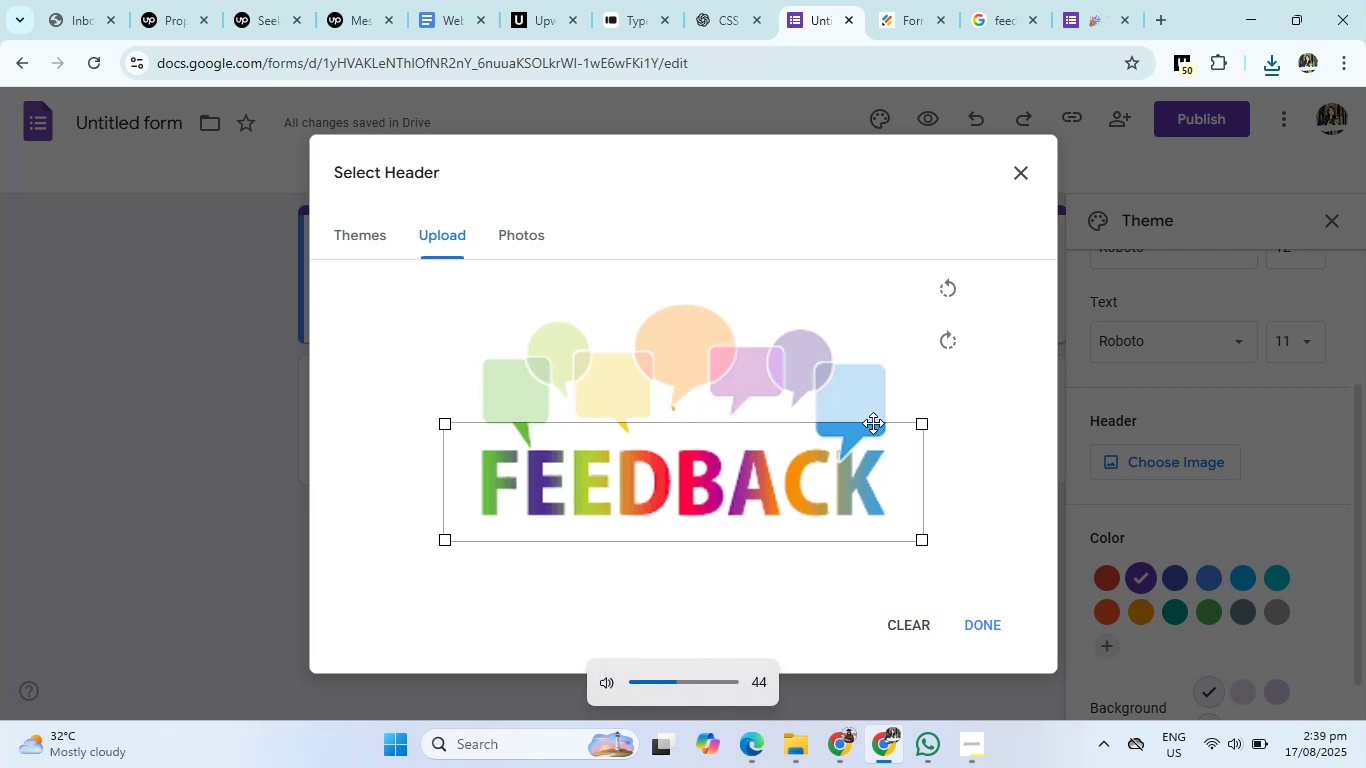 
key(VolumeDown)
 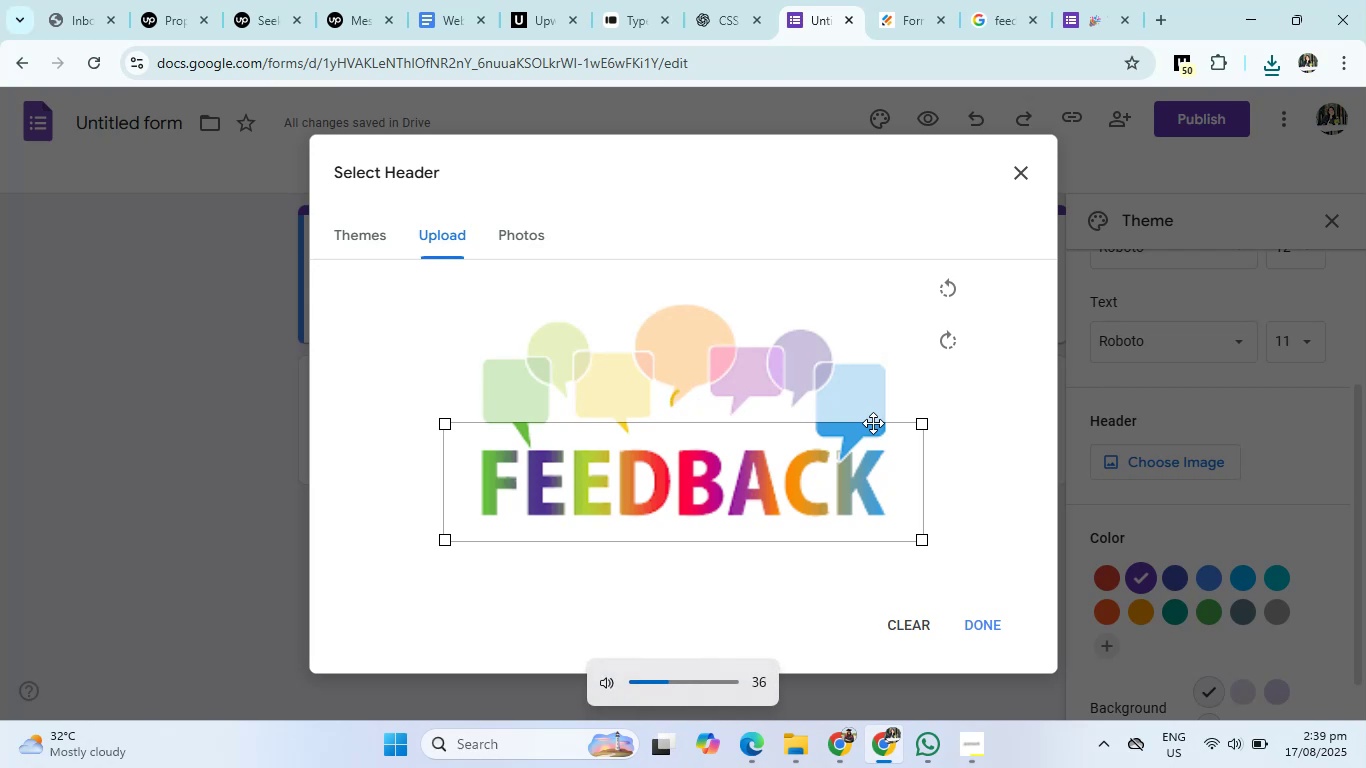 
key(VolumeDown)
 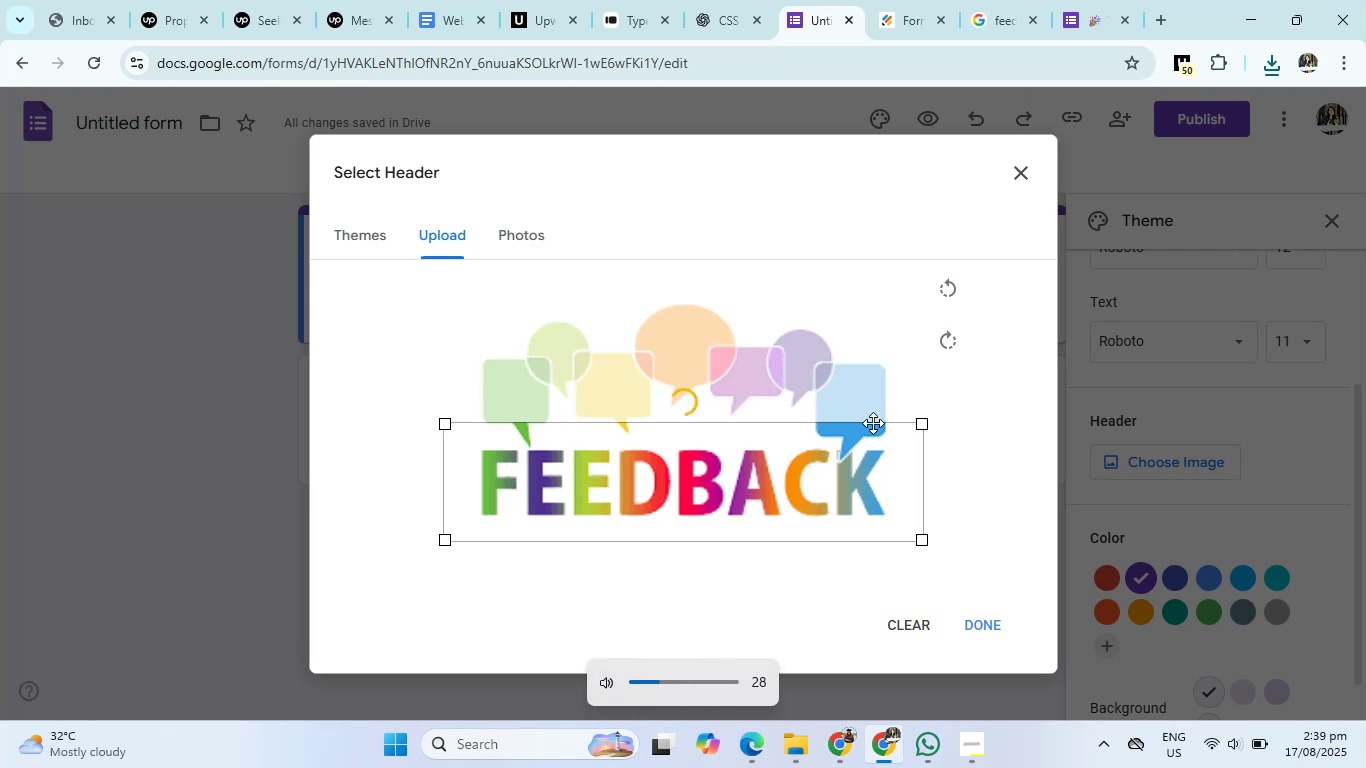 
key(VolumeDown)
 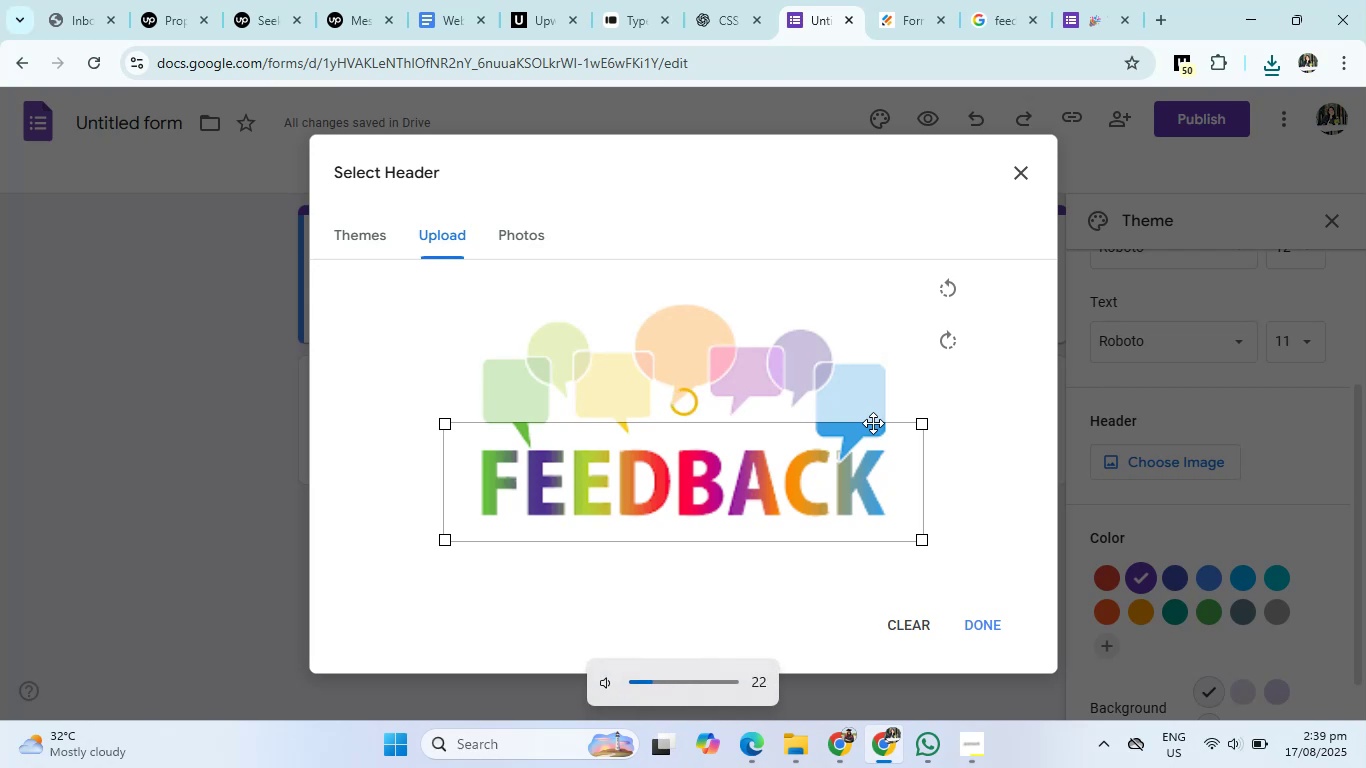 
key(VolumeDown)
 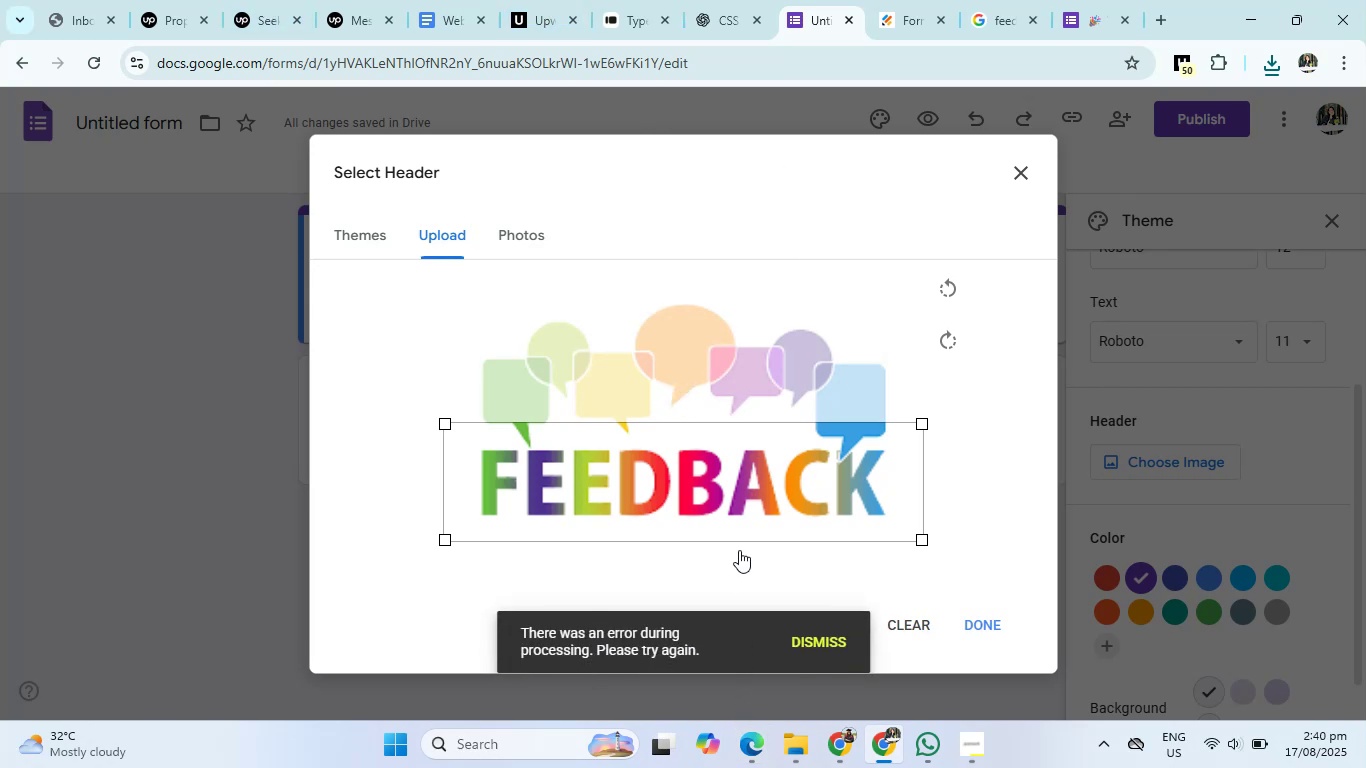 
wait(6.61)
 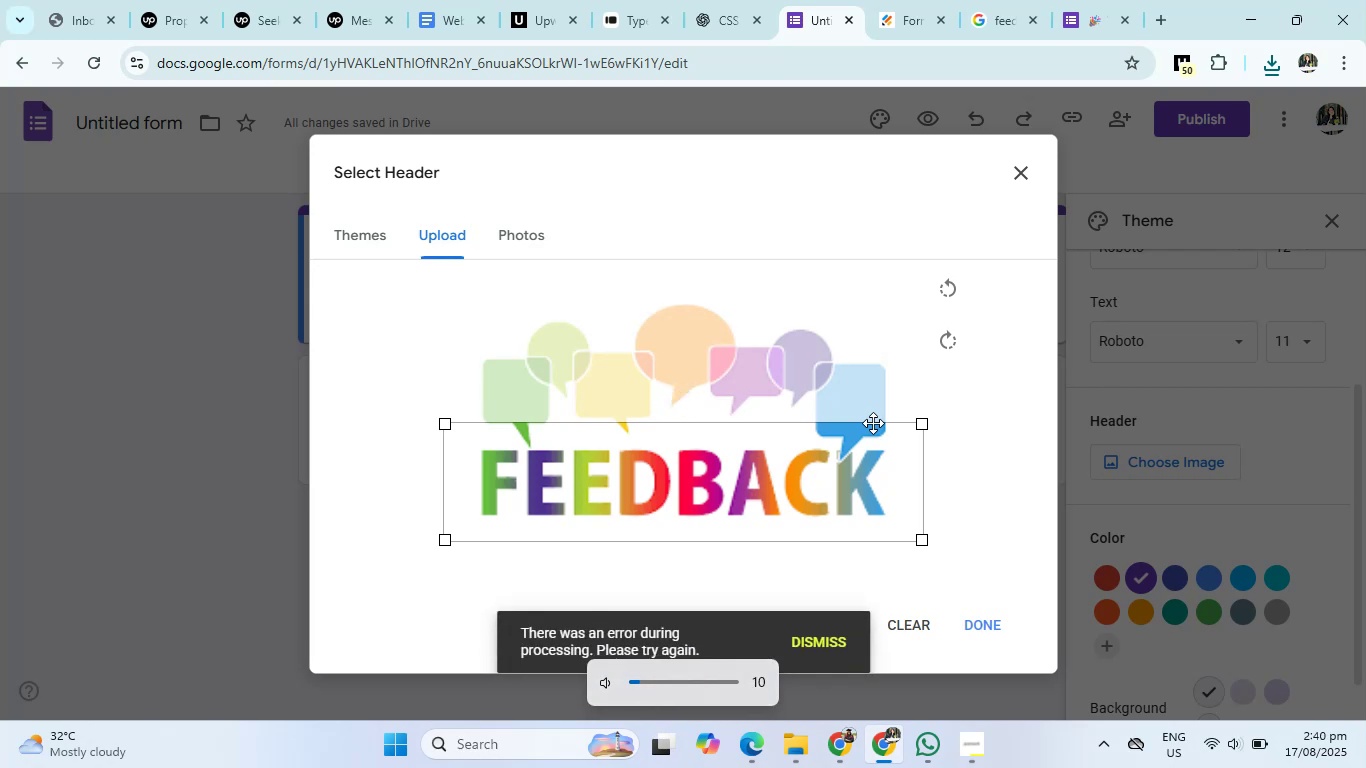 
left_click([791, 633])
 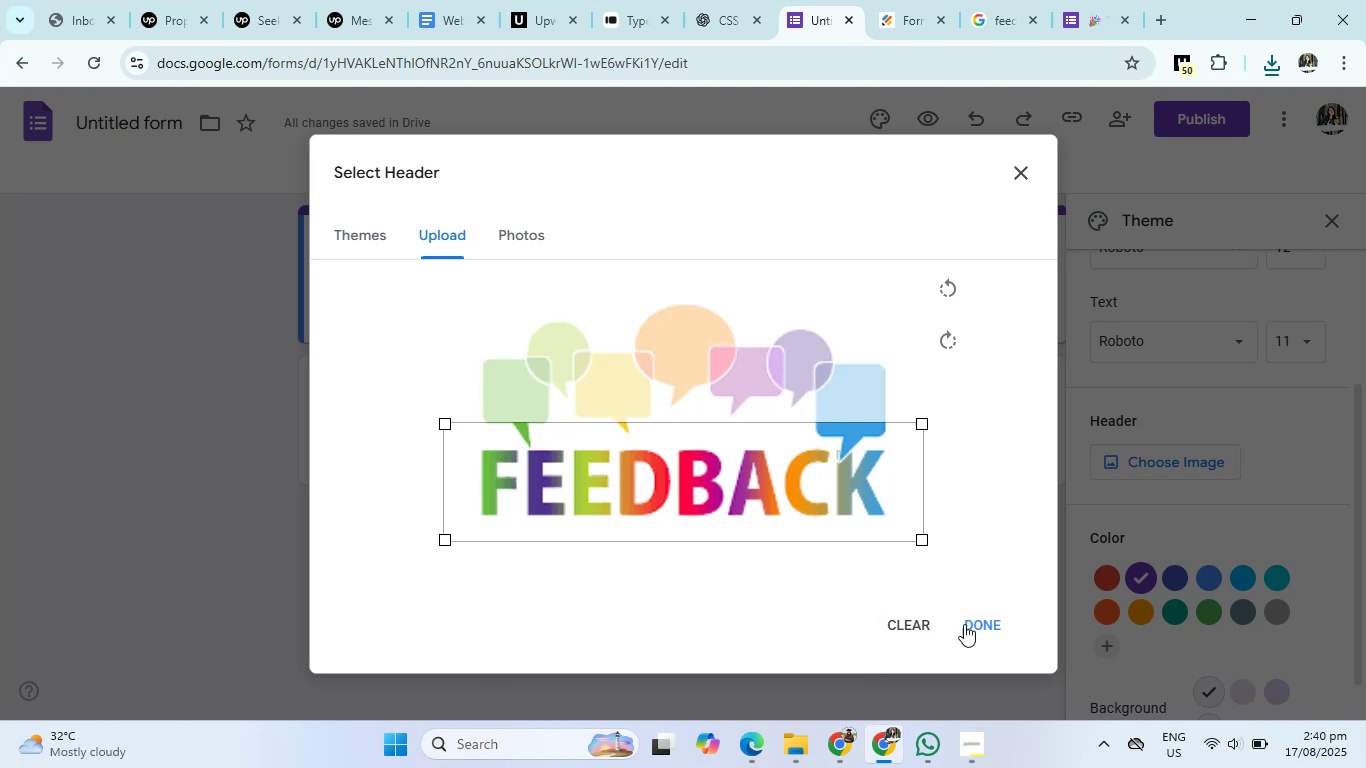 
left_click([979, 623])
 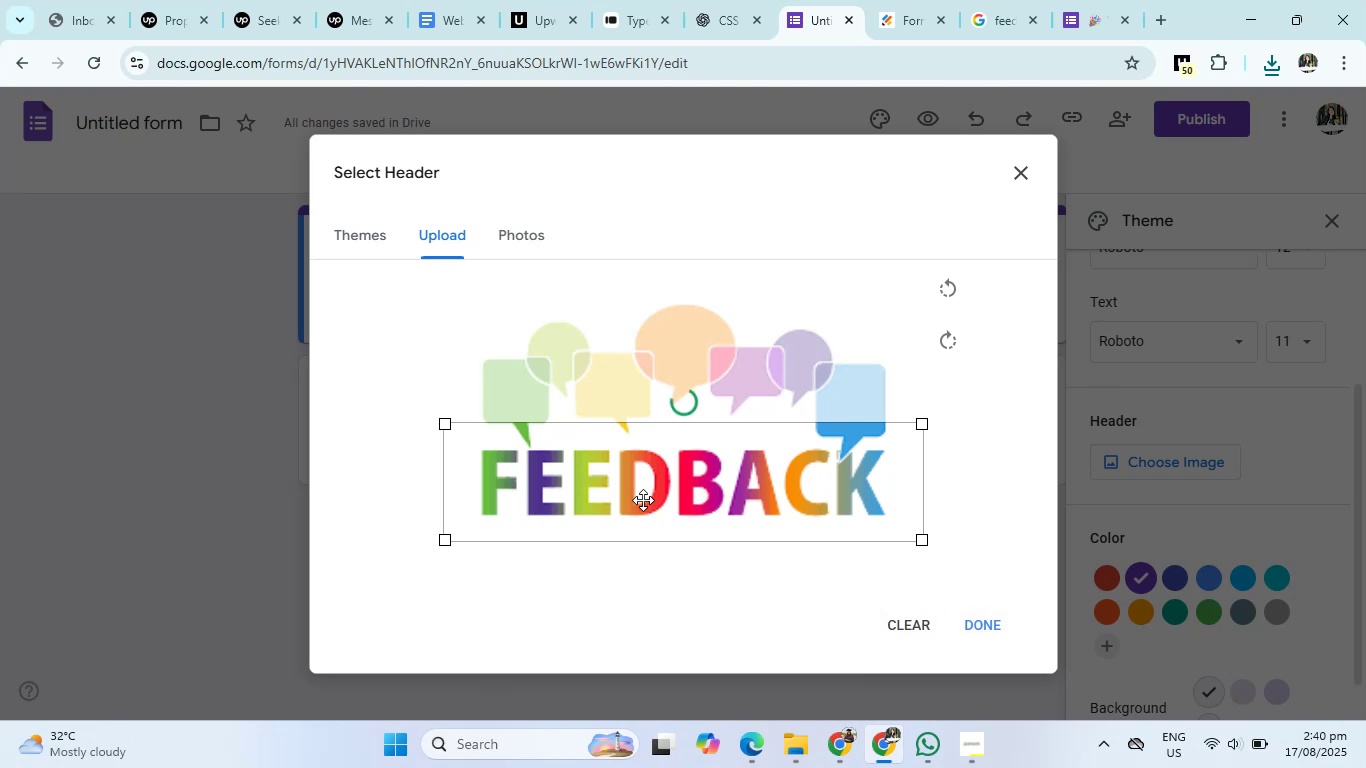 
wait(6.11)
 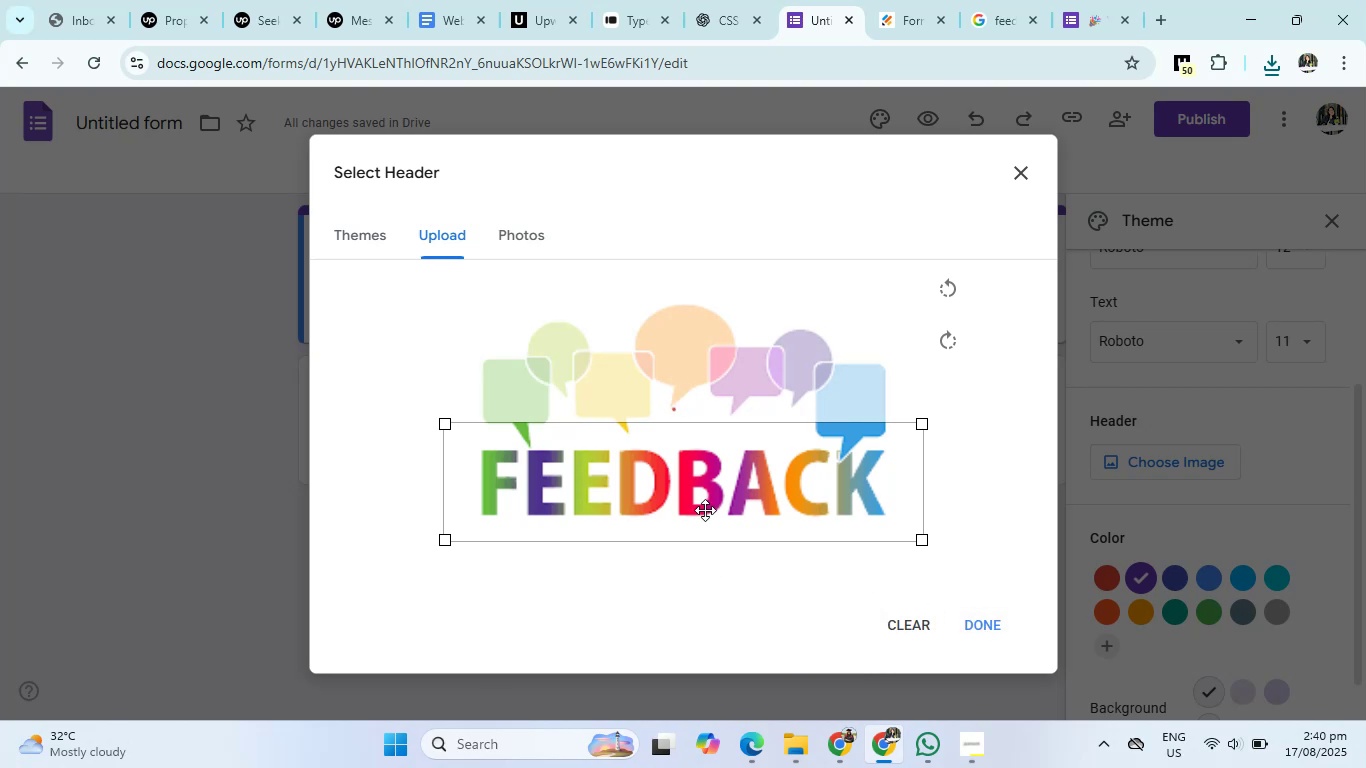 
scroll: coordinate [628, 516], scroll_direction: up, amount: 12.0
 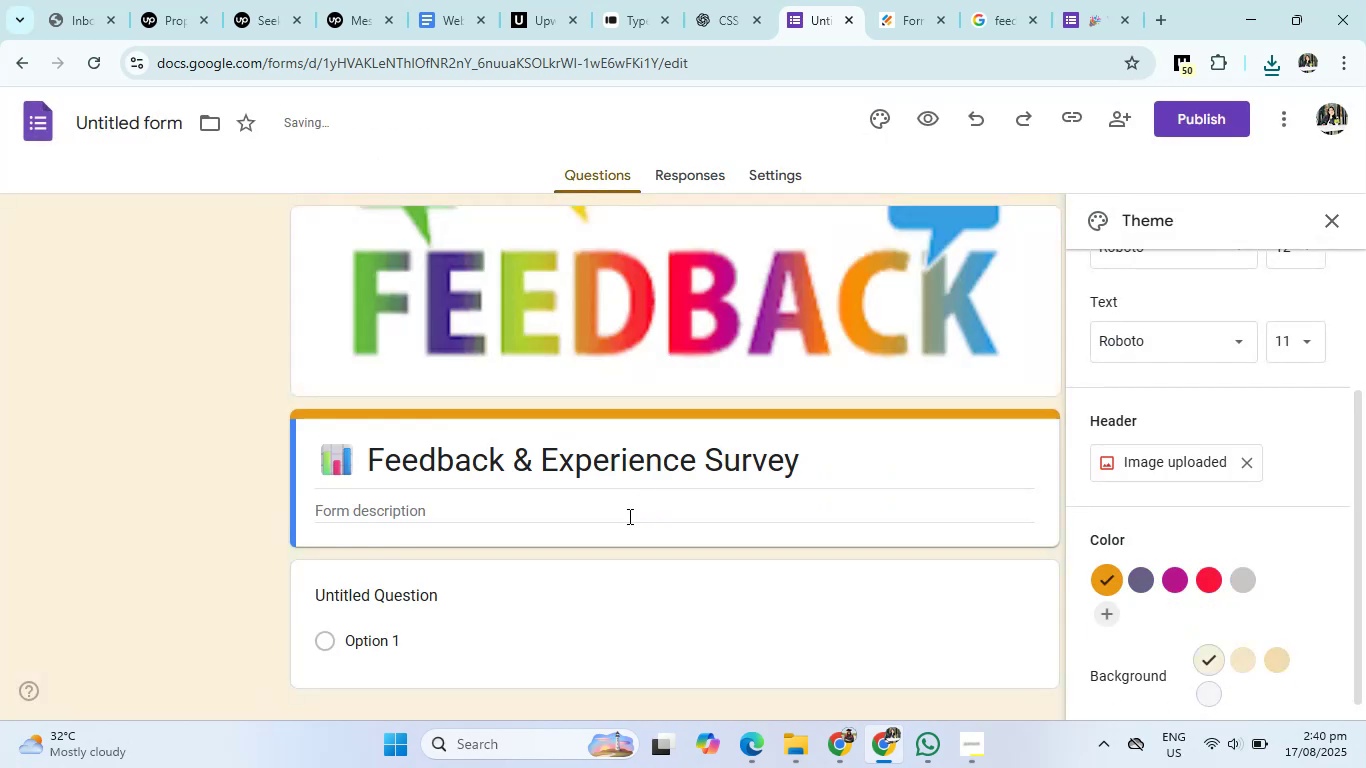 
scroll: coordinate [628, 516], scroll_direction: down, amount: 1.0
 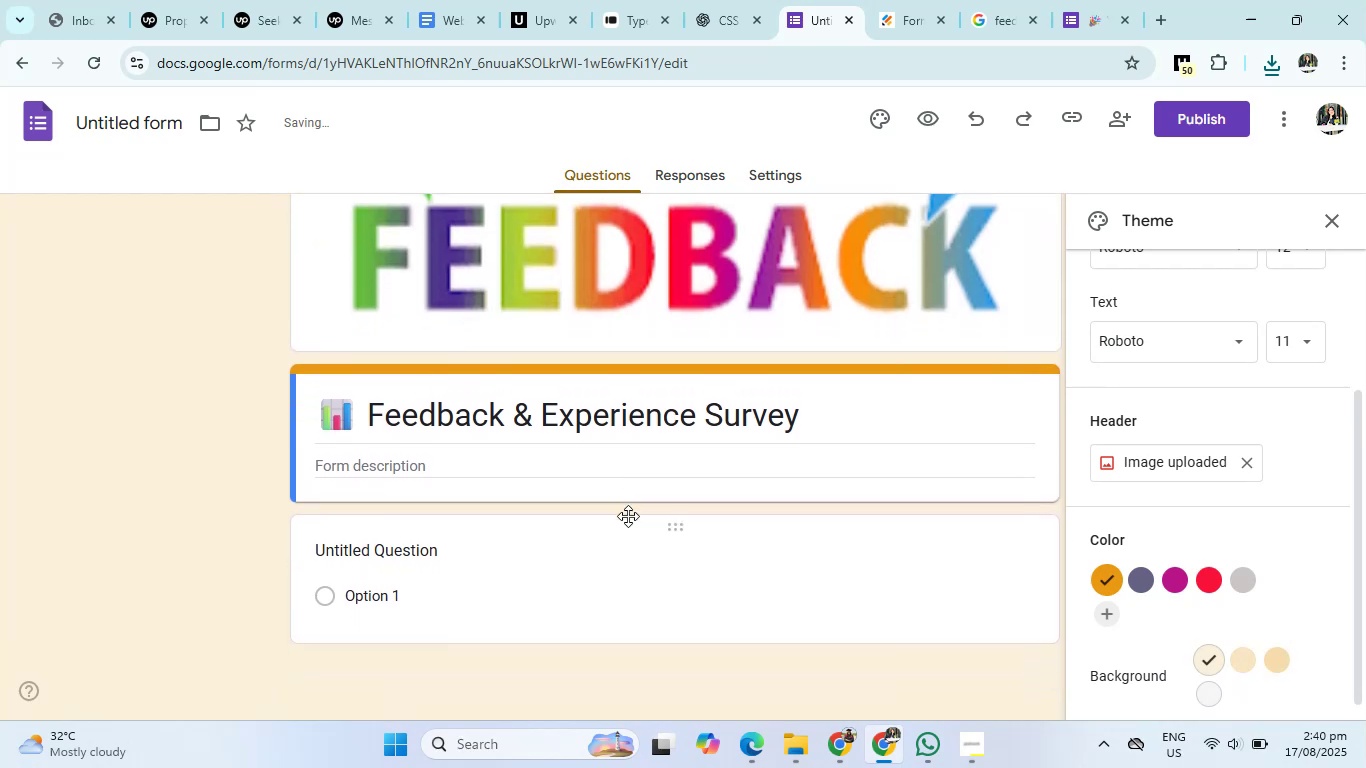 
scroll: coordinate [628, 516], scroll_direction: up, amount: 4.0
 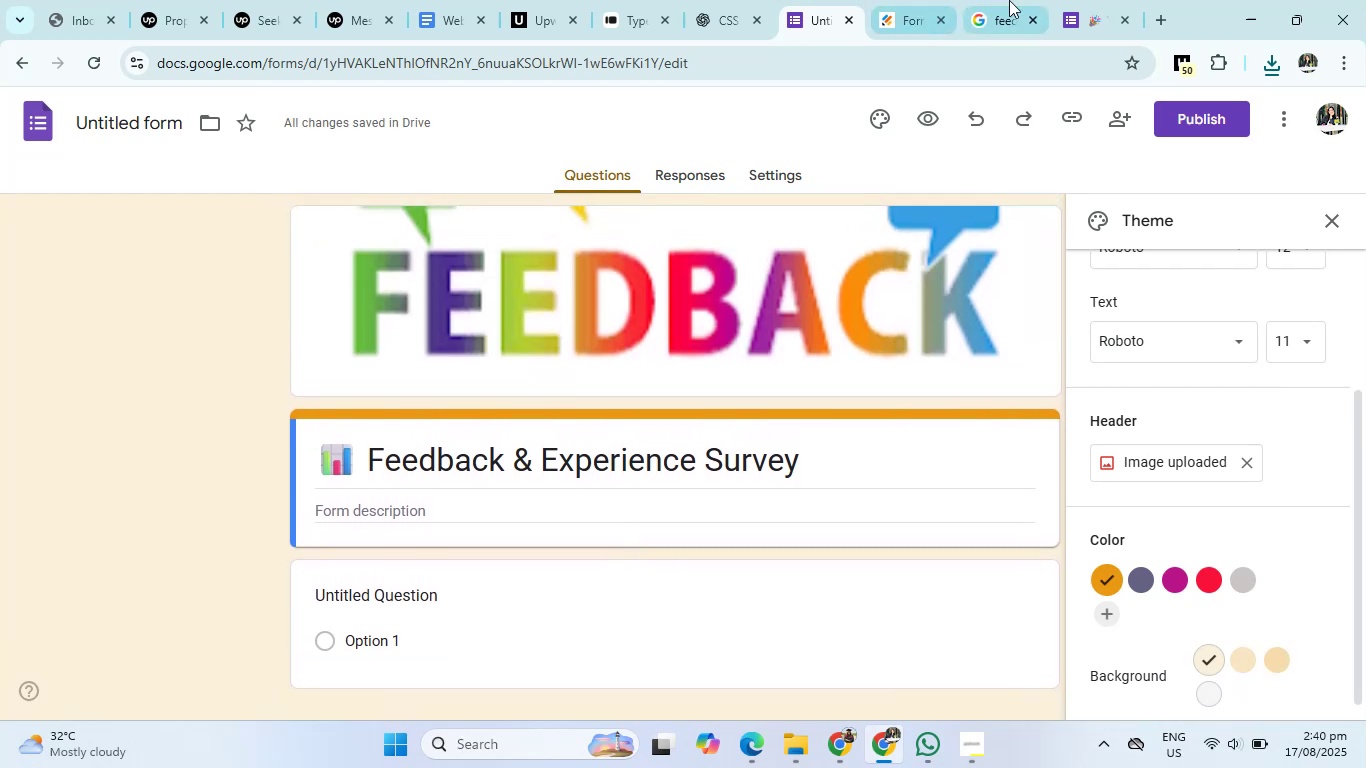 
left_click([1011, 0])
 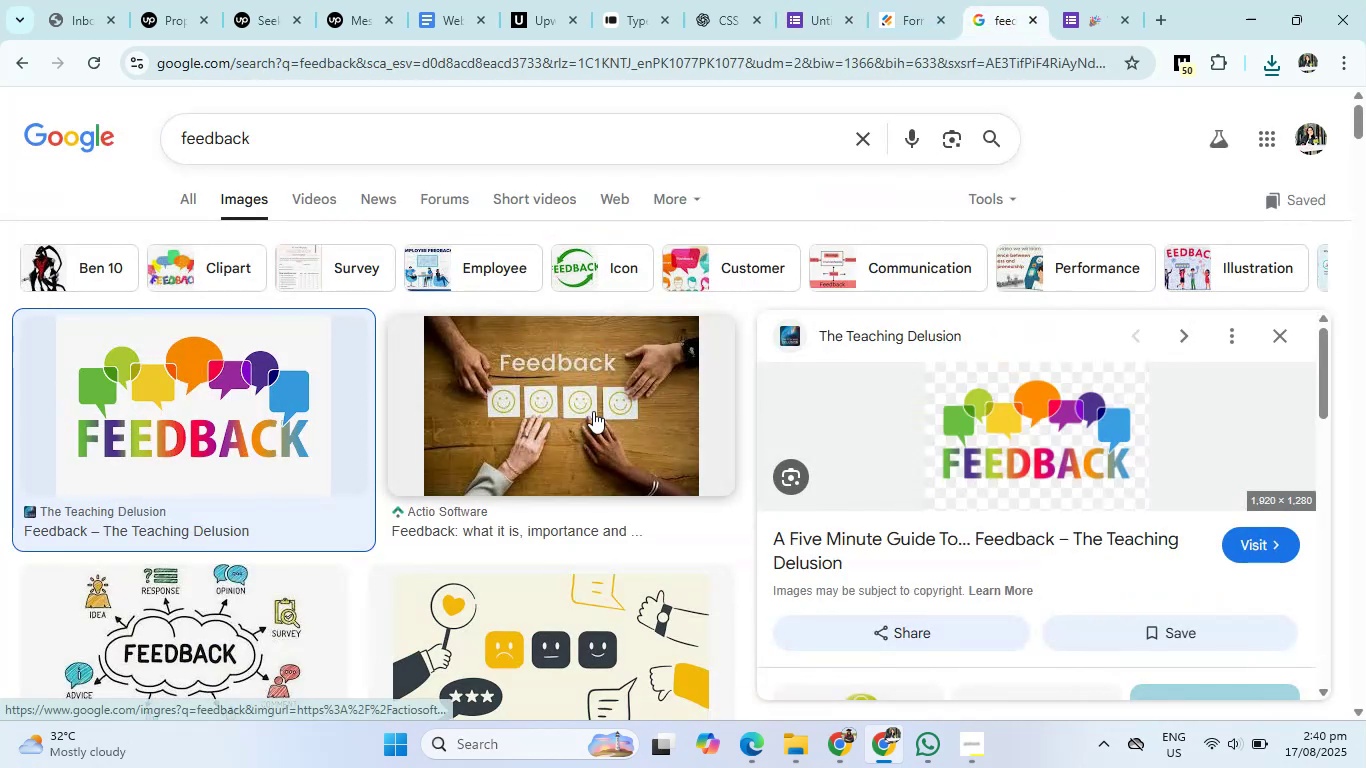 
left_click([593, 411])
 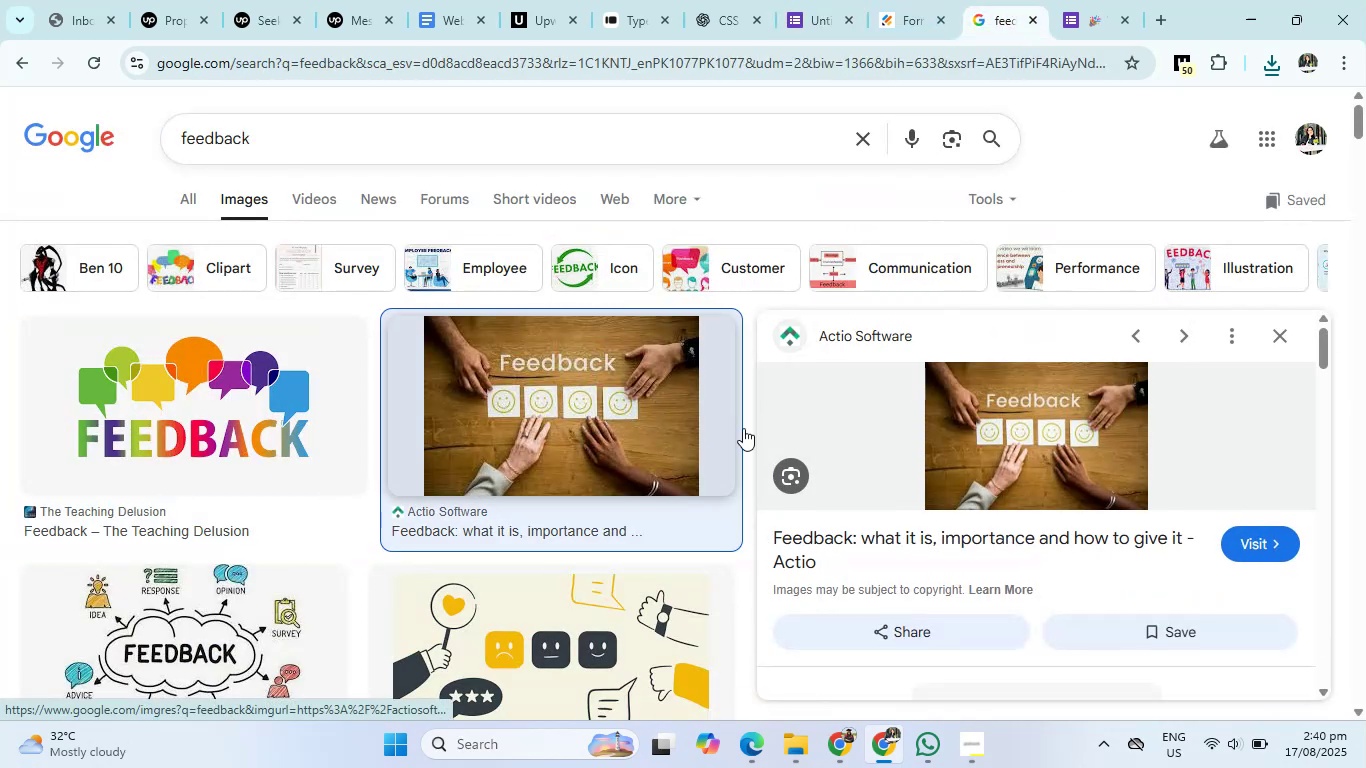 
scroll: coordinate [1047, 481], scroll_direction: down, amount: 5.0
 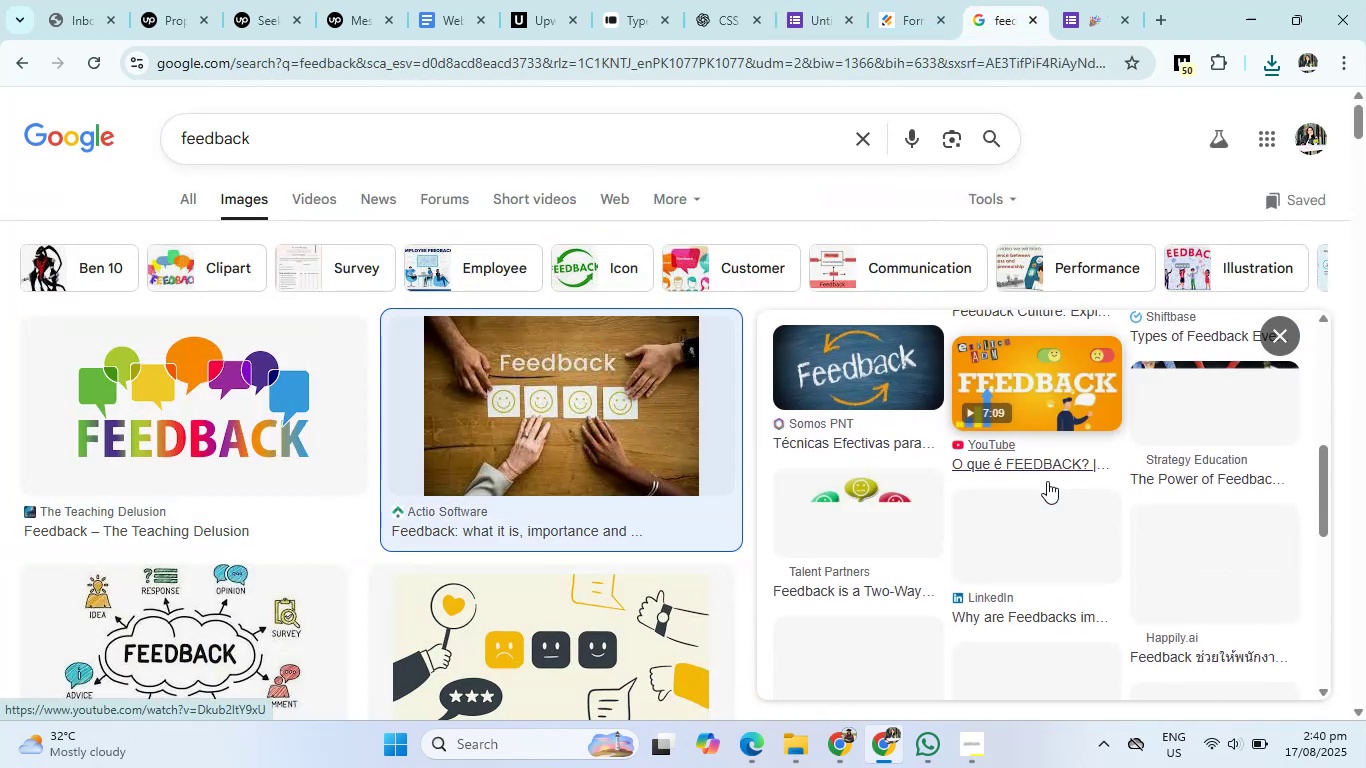 
scroll: coordinate [973, 475], scroll_direction: up, amount: 6.0
 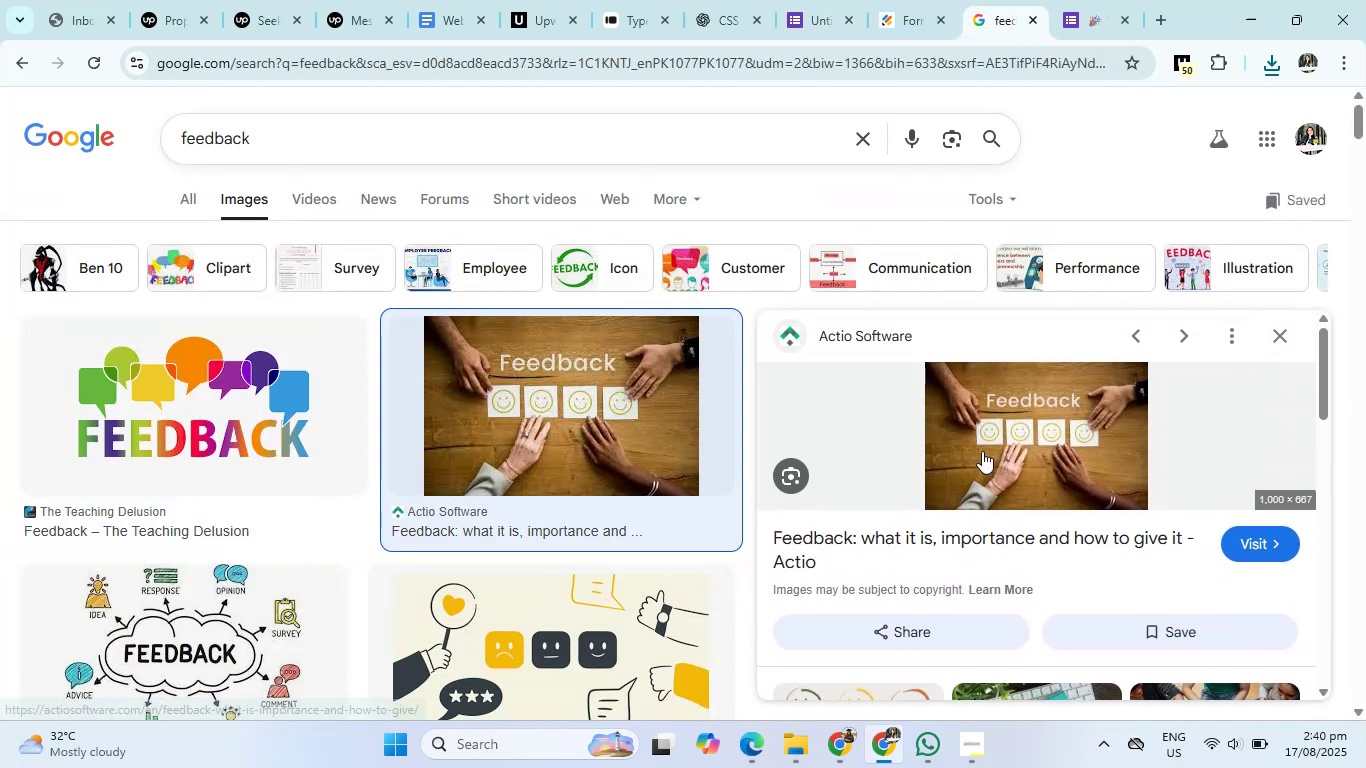 
right_click([982, 451])
 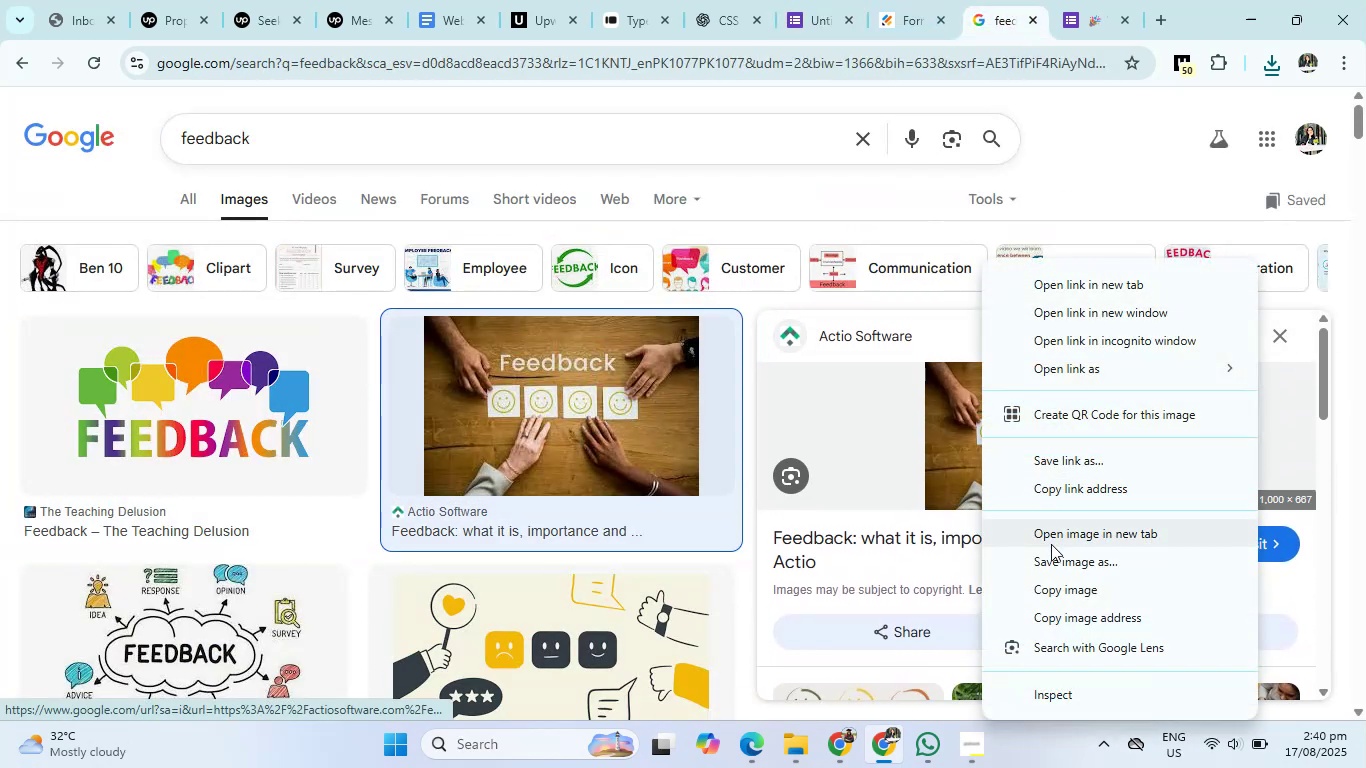 
left_click([1052, 554])
 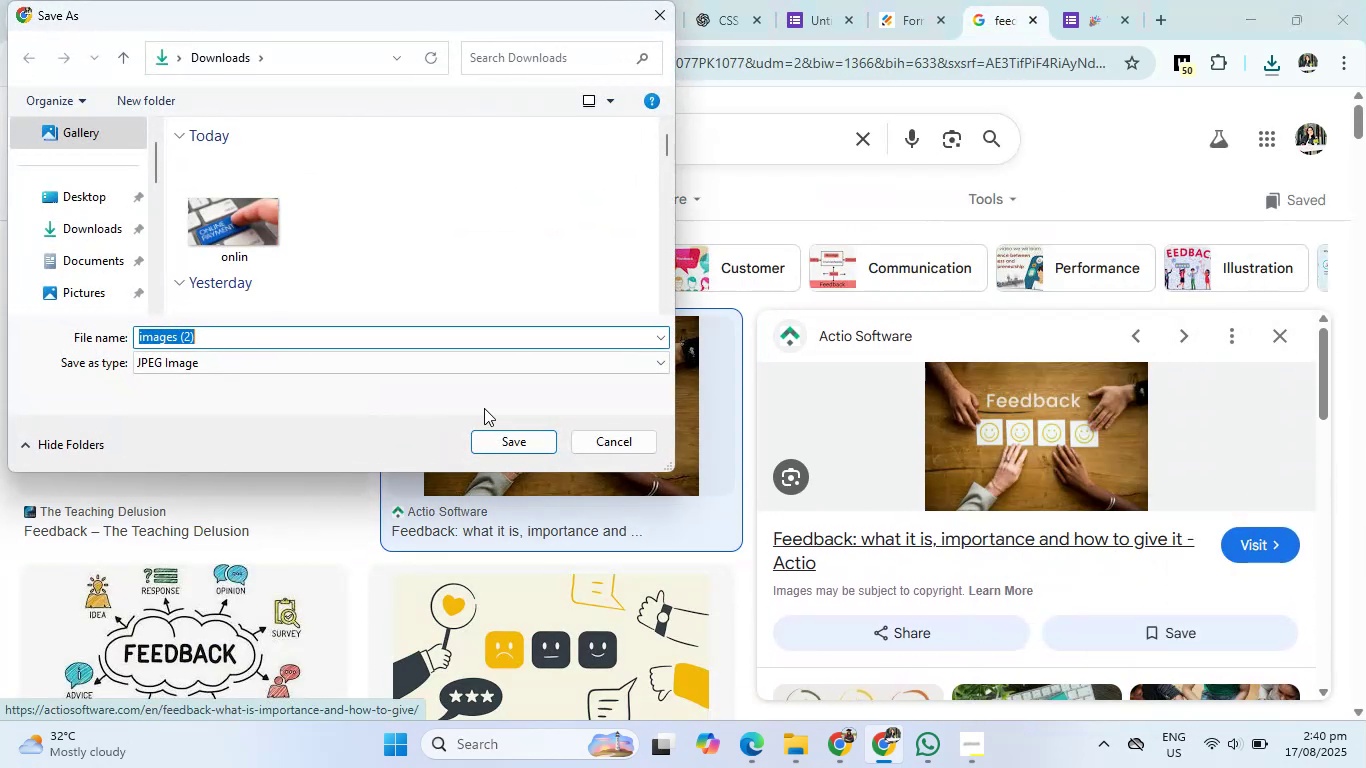 
left_click([524, 441])
 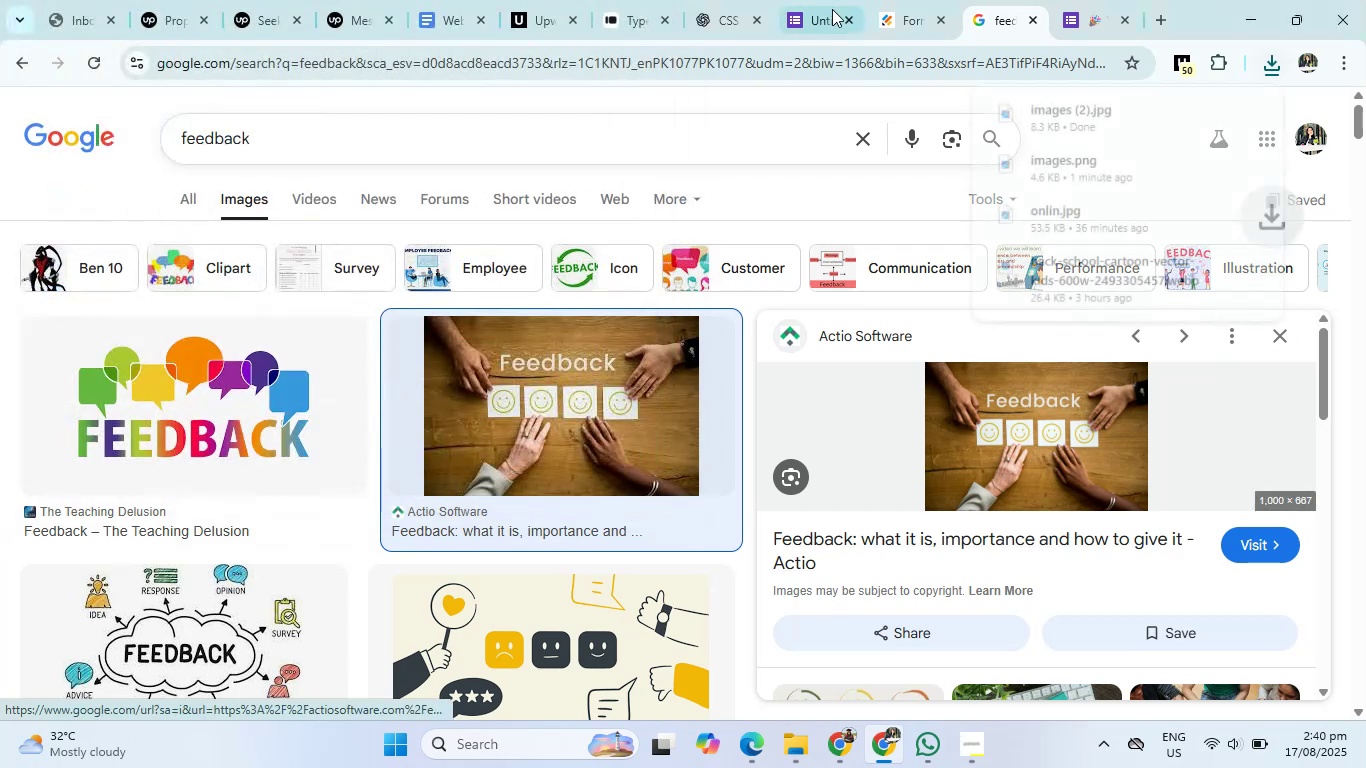 
left_click([831, 7])
 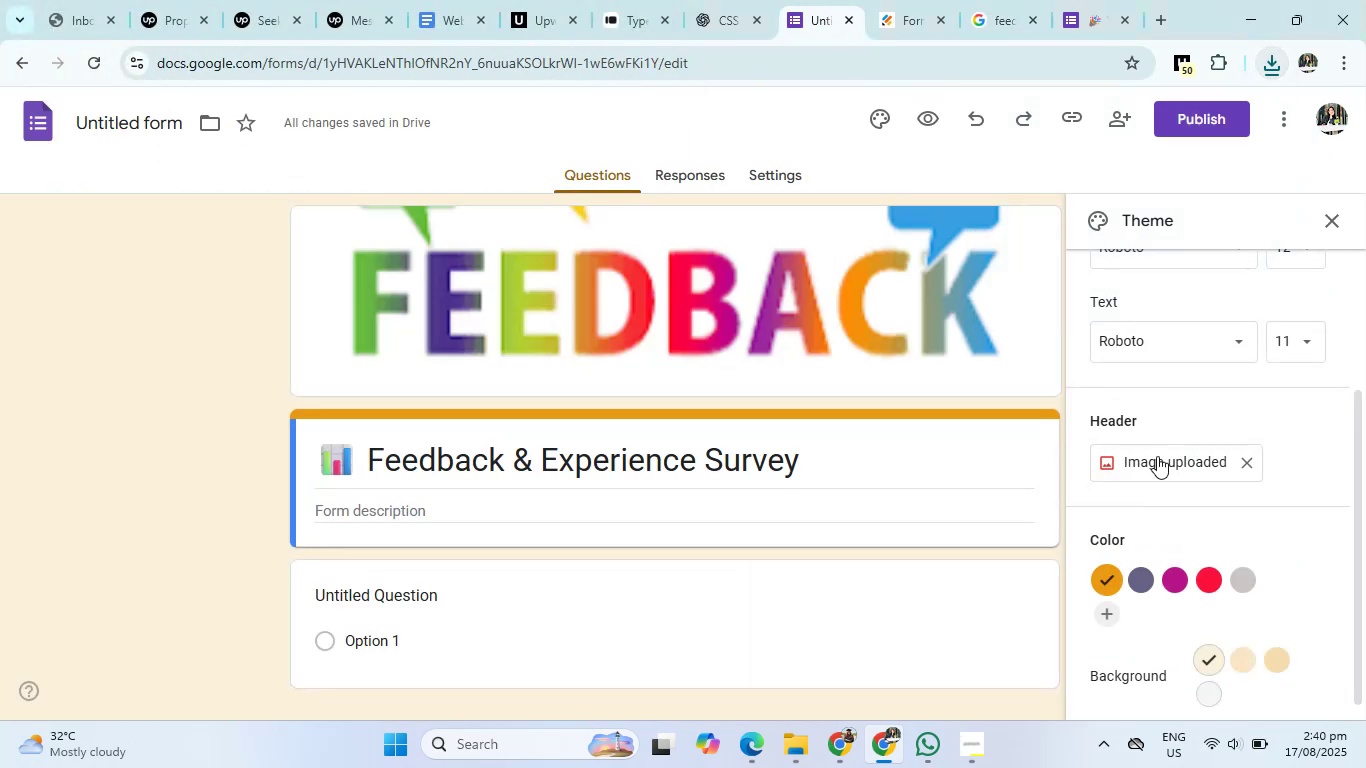 
left_click([1158, 460])
 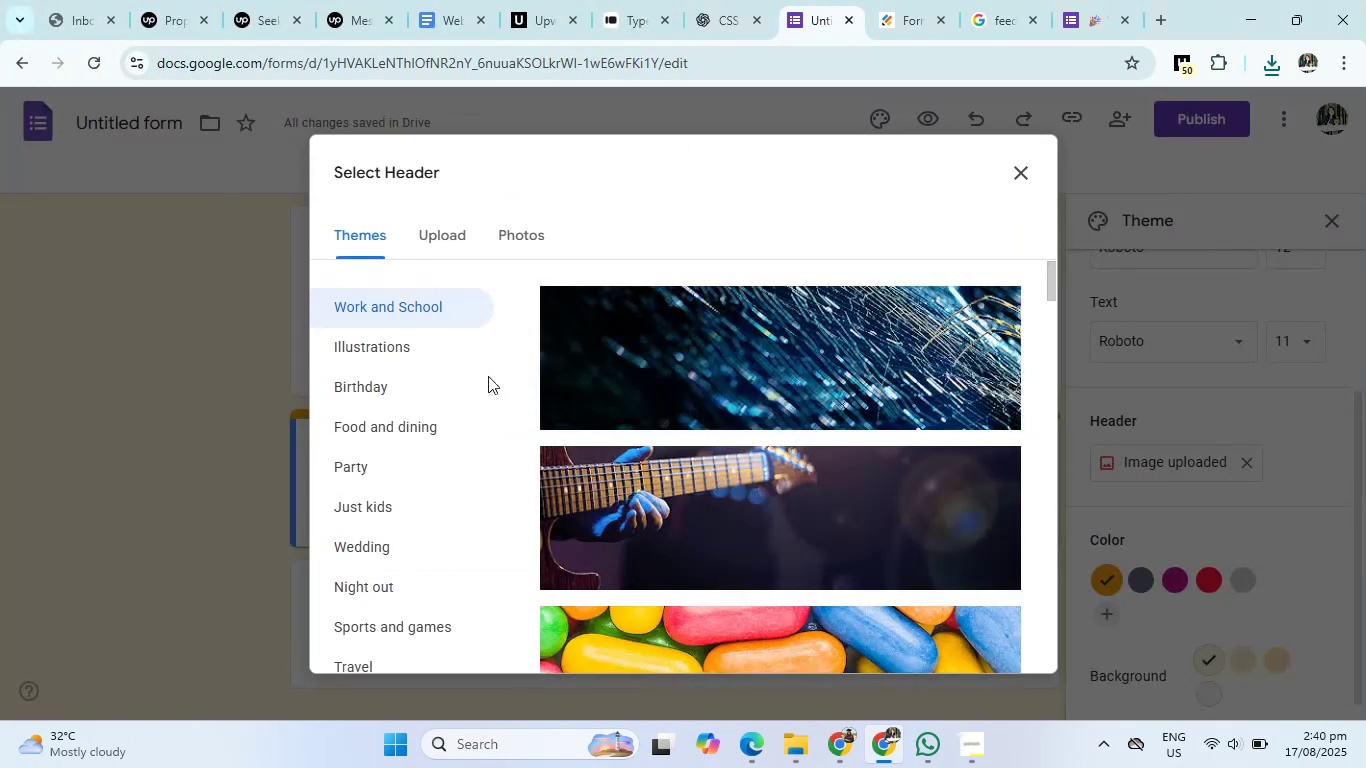 
left_click([440, 237])
 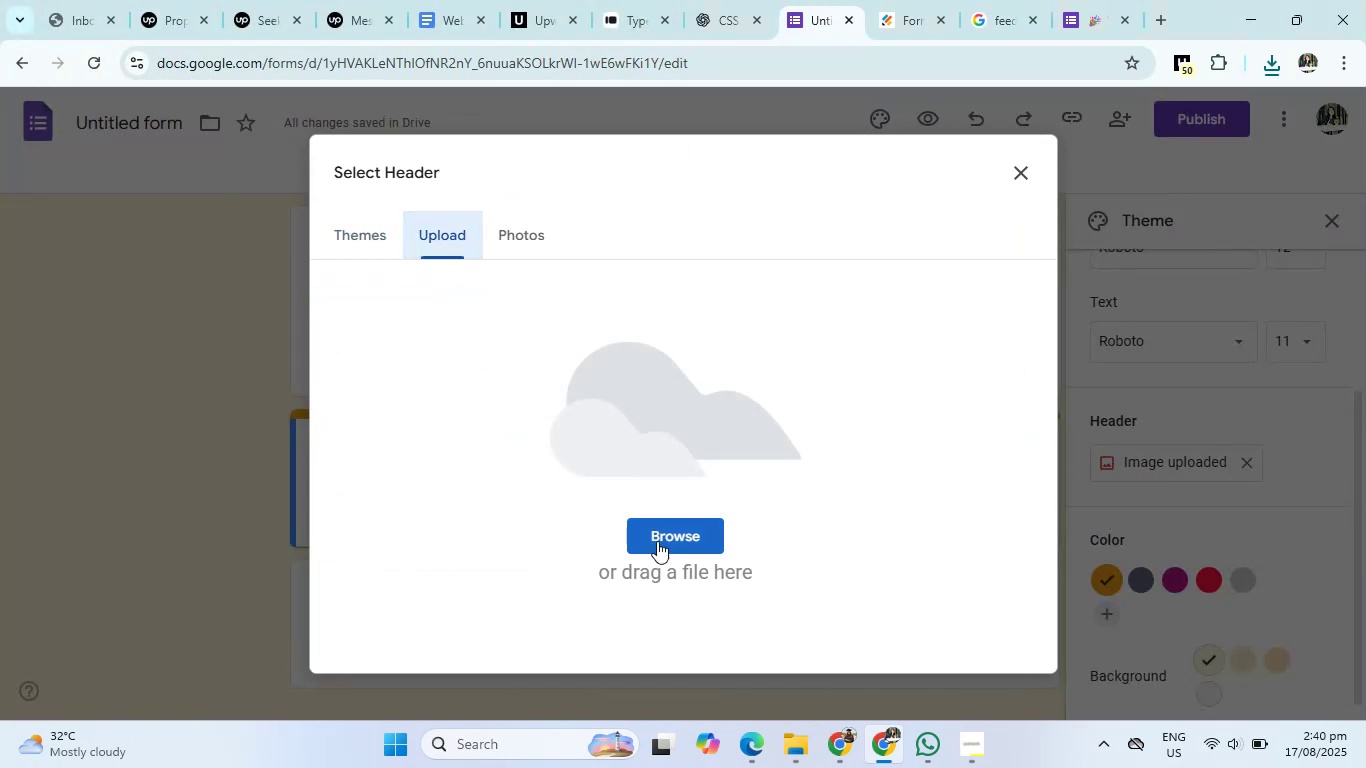 
left_click([659, 547])
 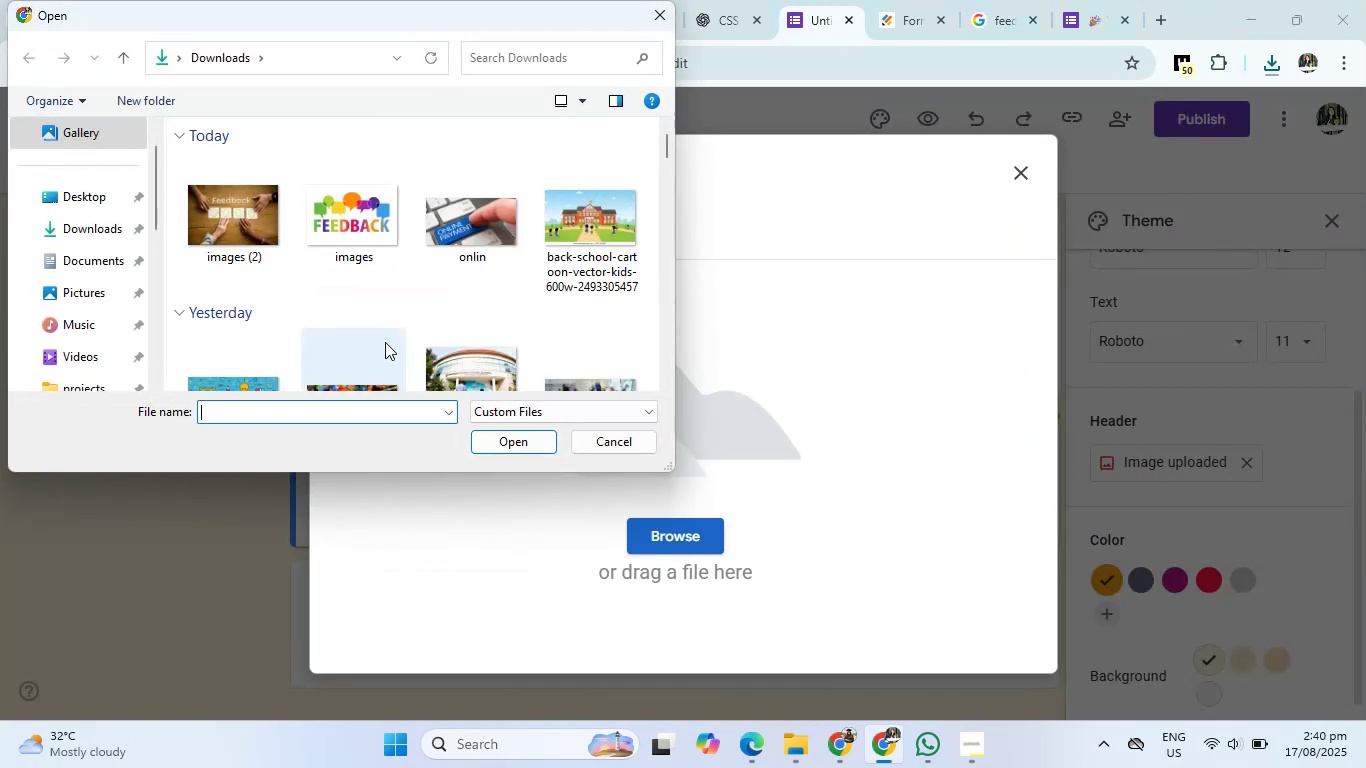 
left_click([367, 232])
 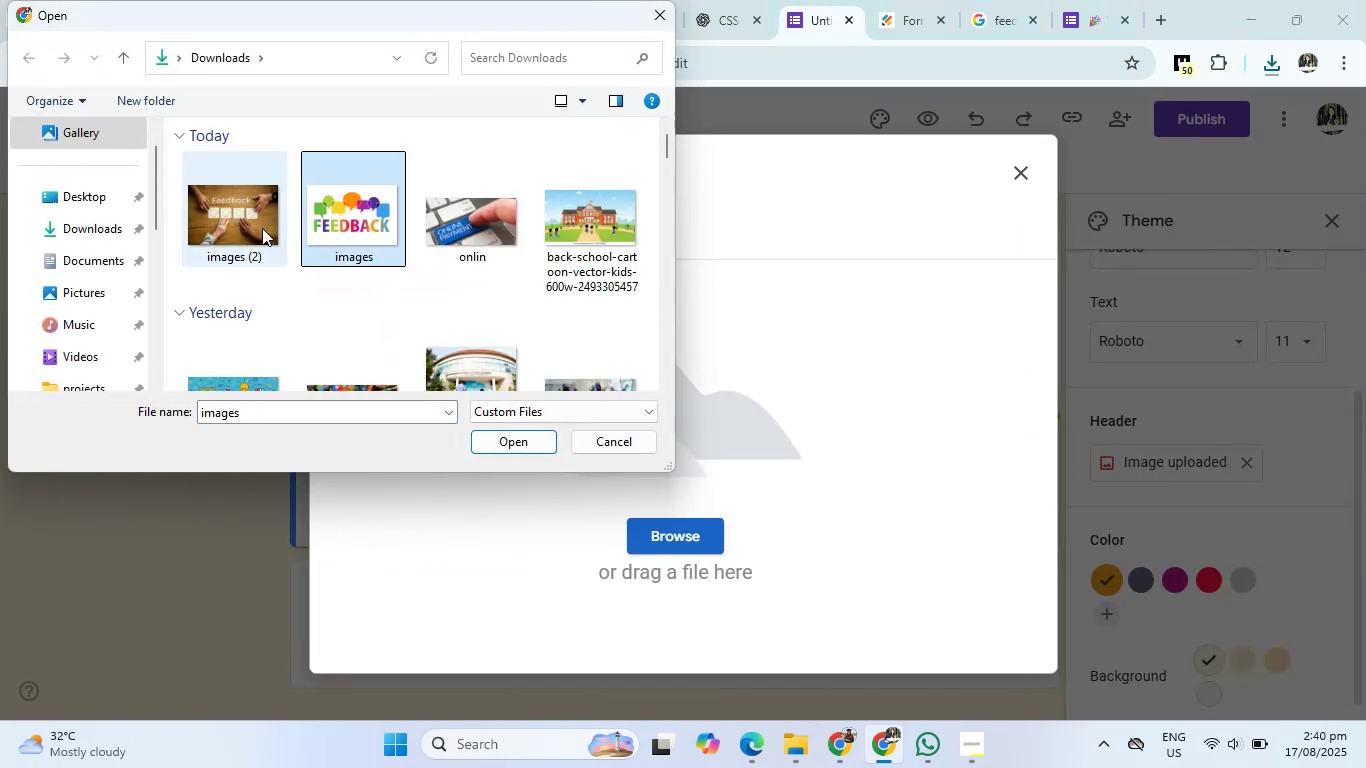 
left_click([257, 227])
 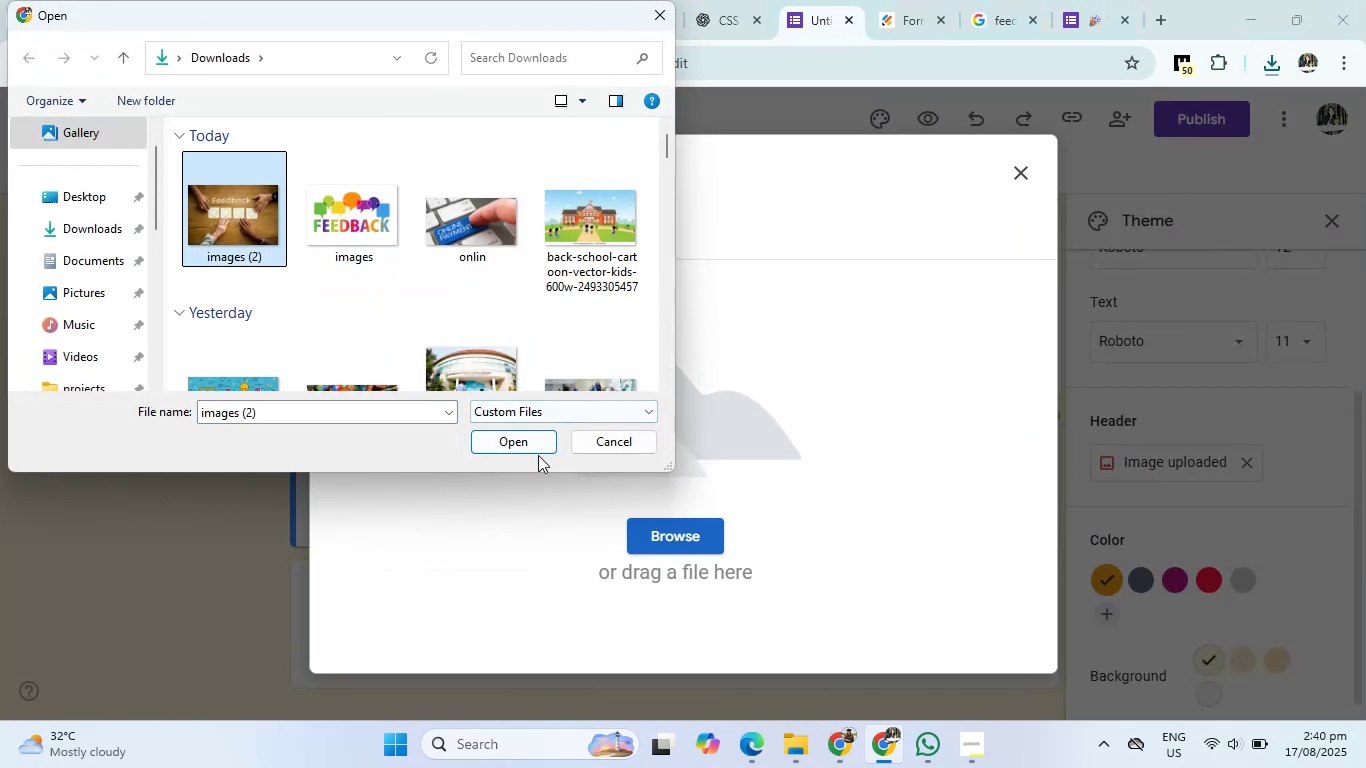 
double_click([530, 441])
 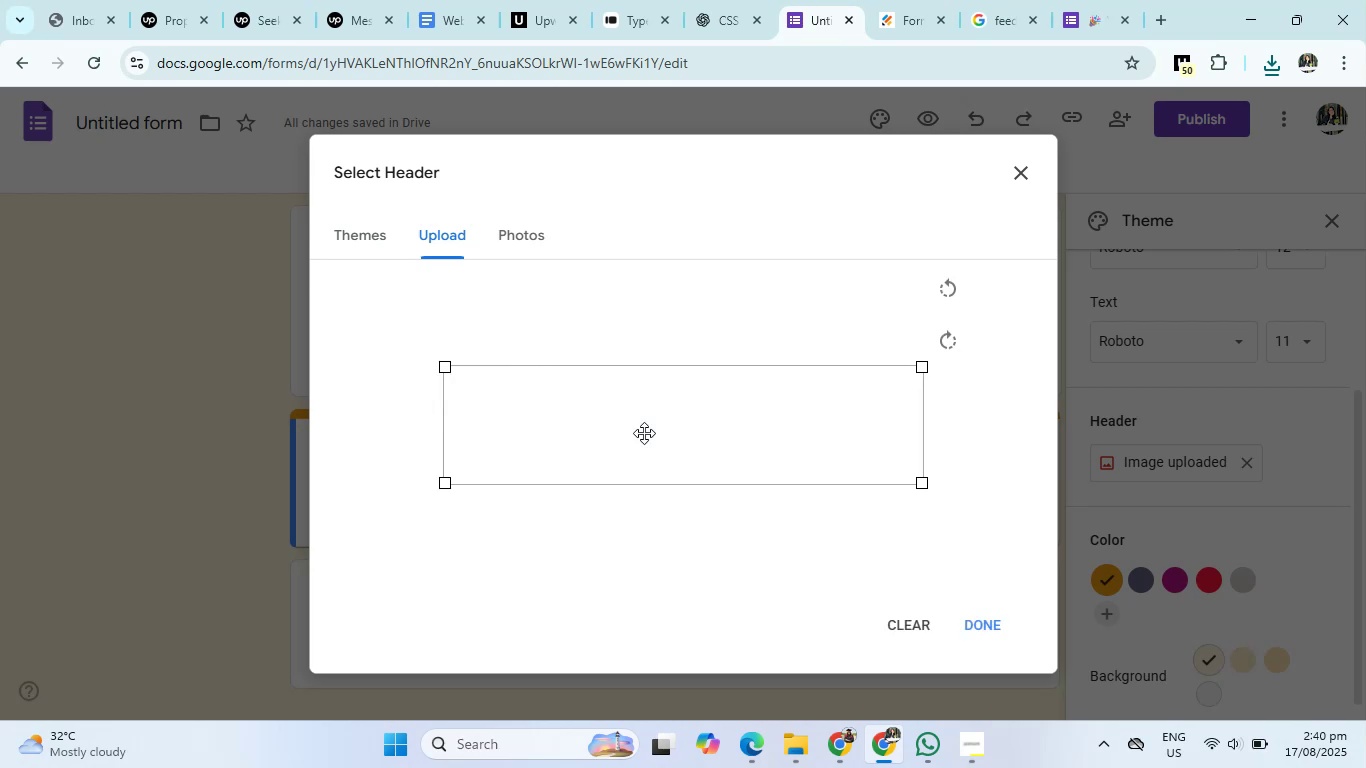 
left_click_drag(start_coordinate=[644, 433], to_coordinate=[653, 402])
 